 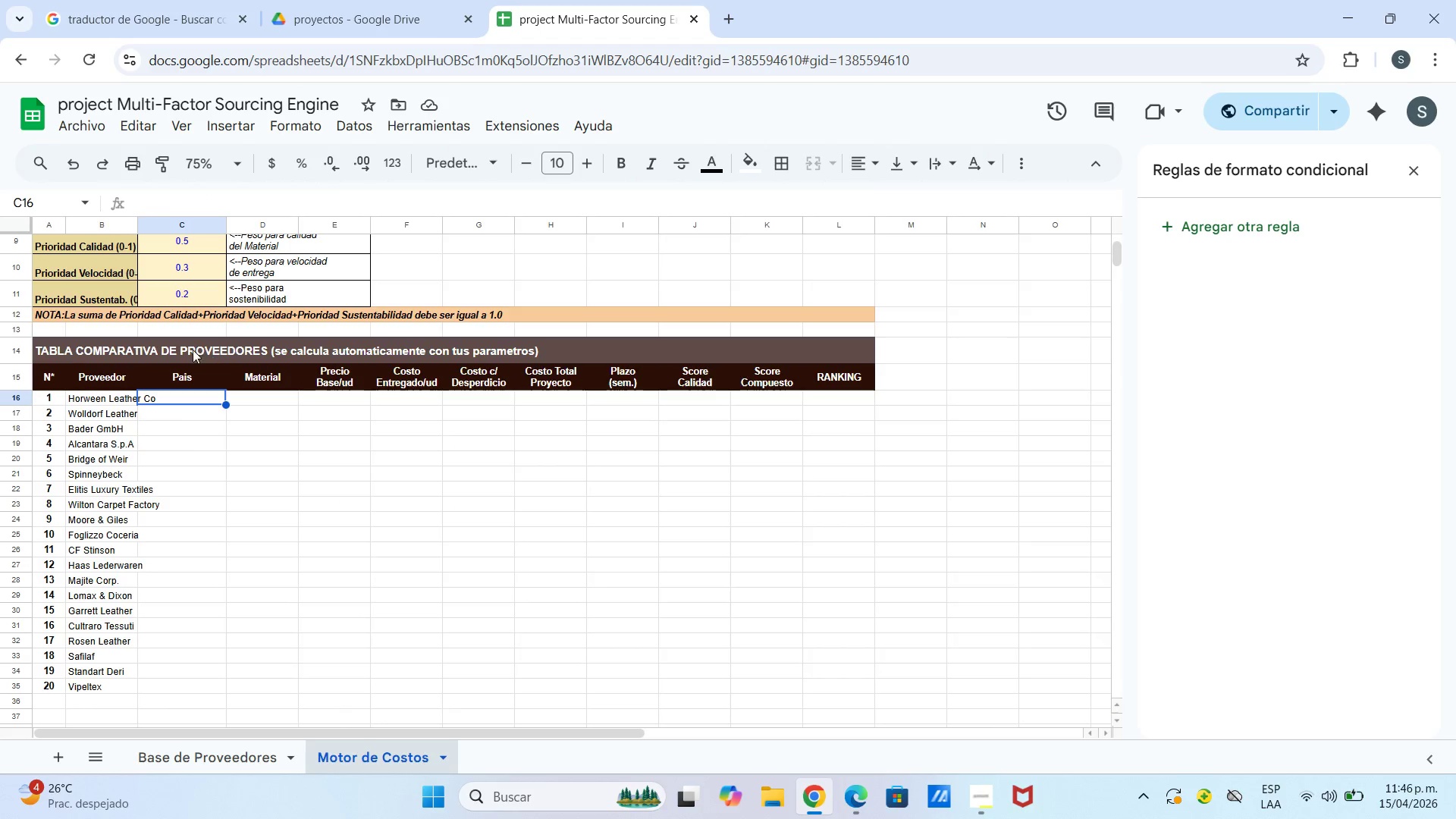 
left_click_drag(start_coordinate=[134, 223], to_coordinate=[158, 231])
 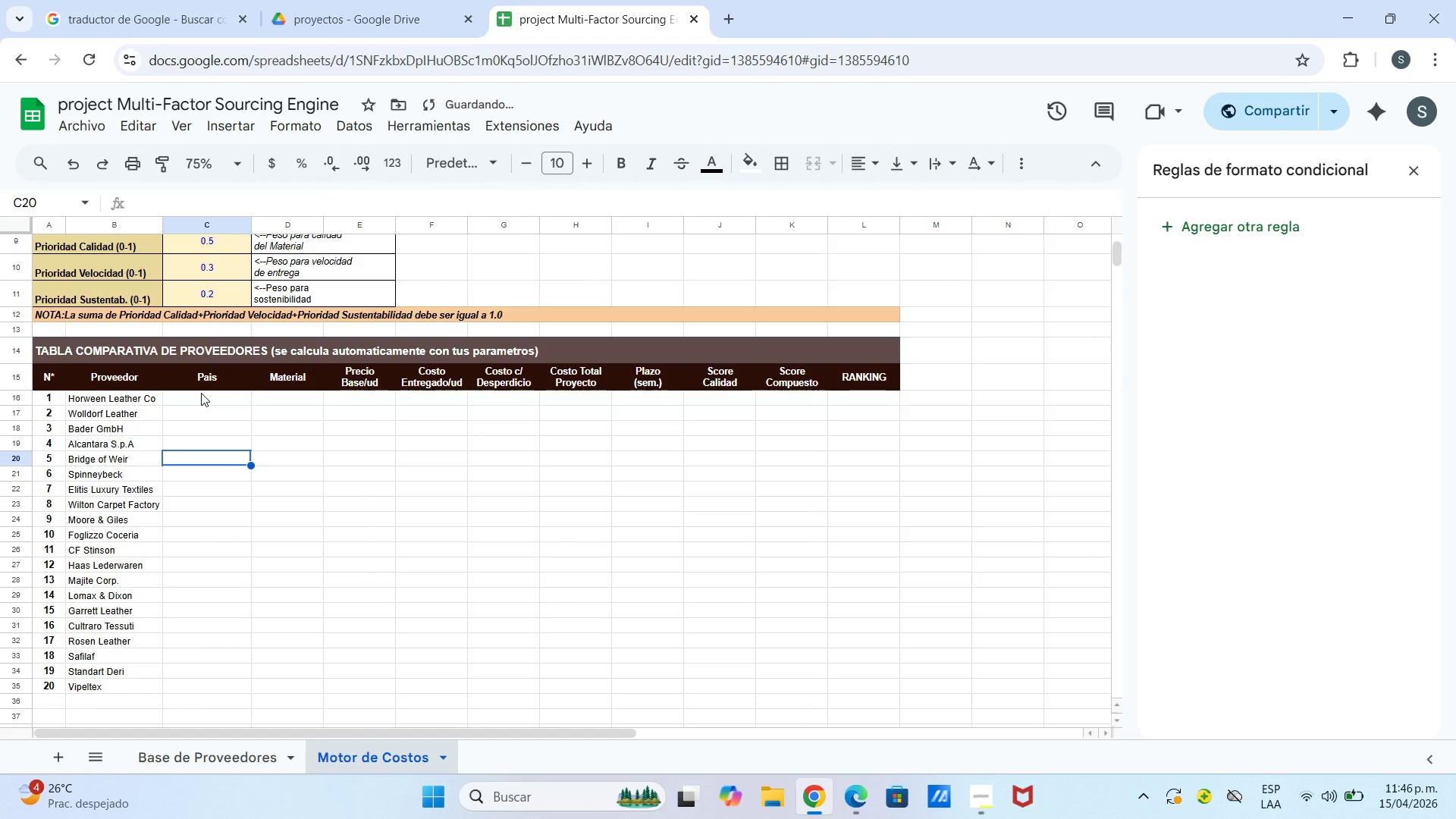 
left_click([201, 393])
 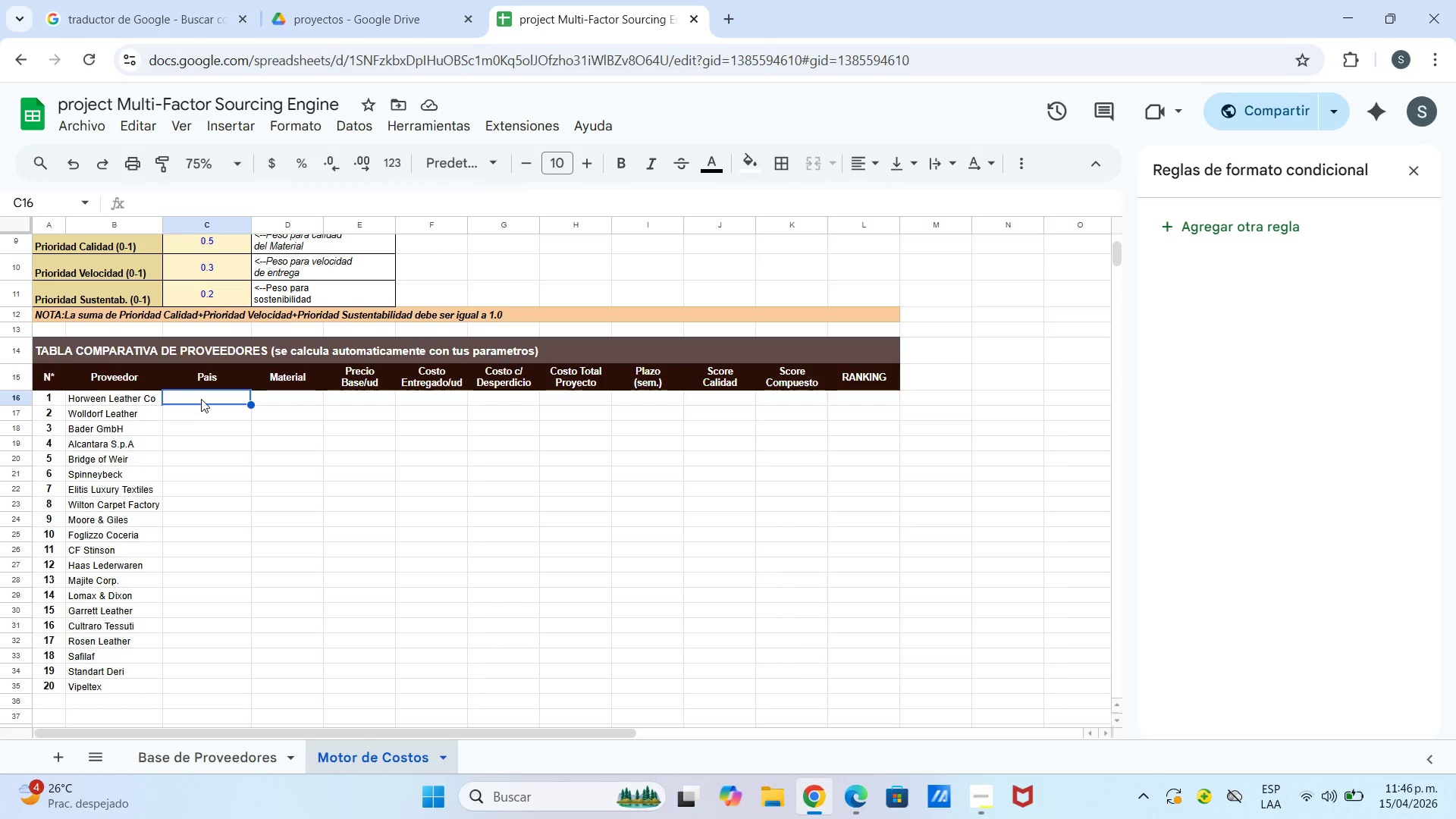 
wait(6.22)
 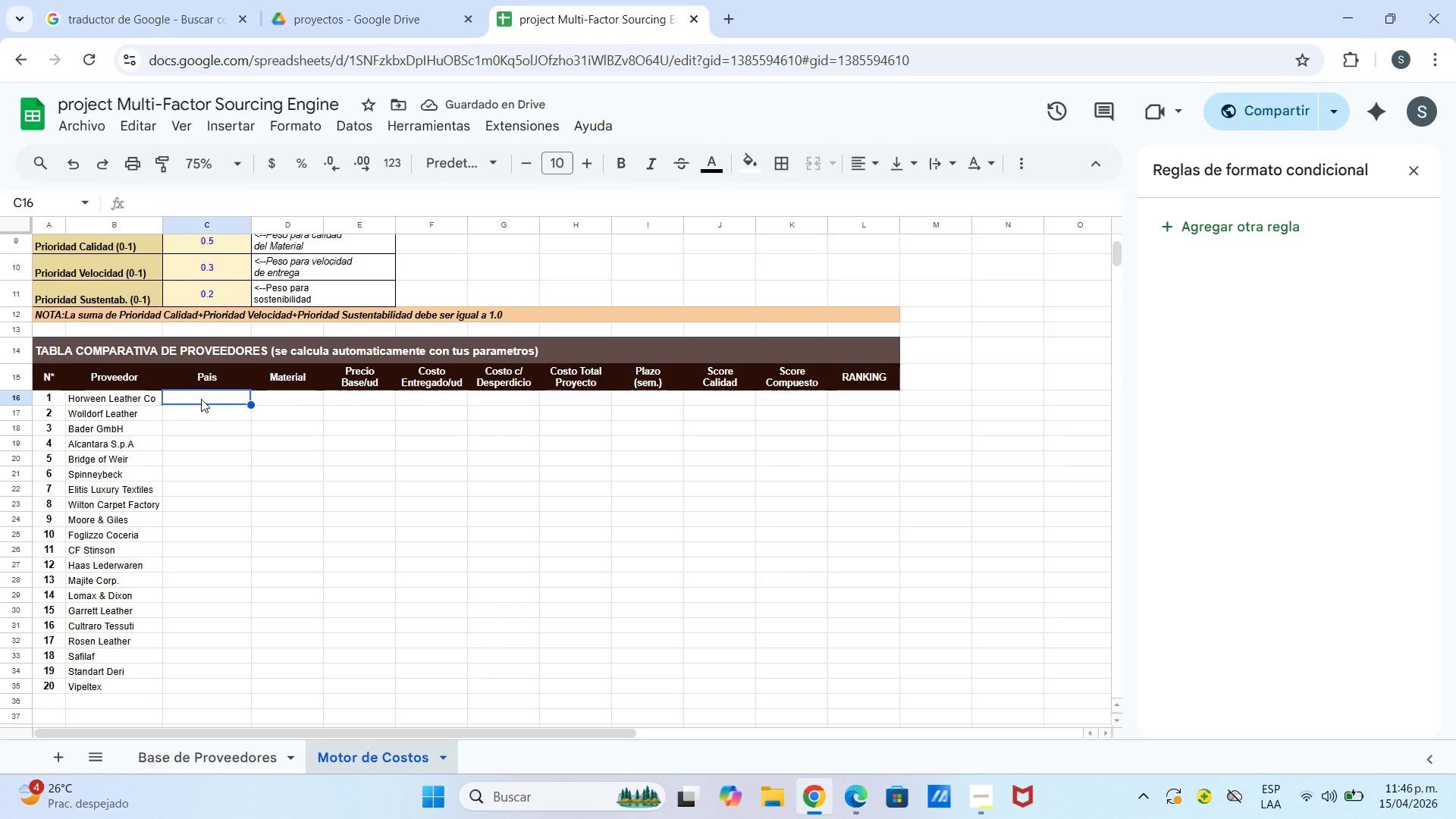 
type()[Base d)
 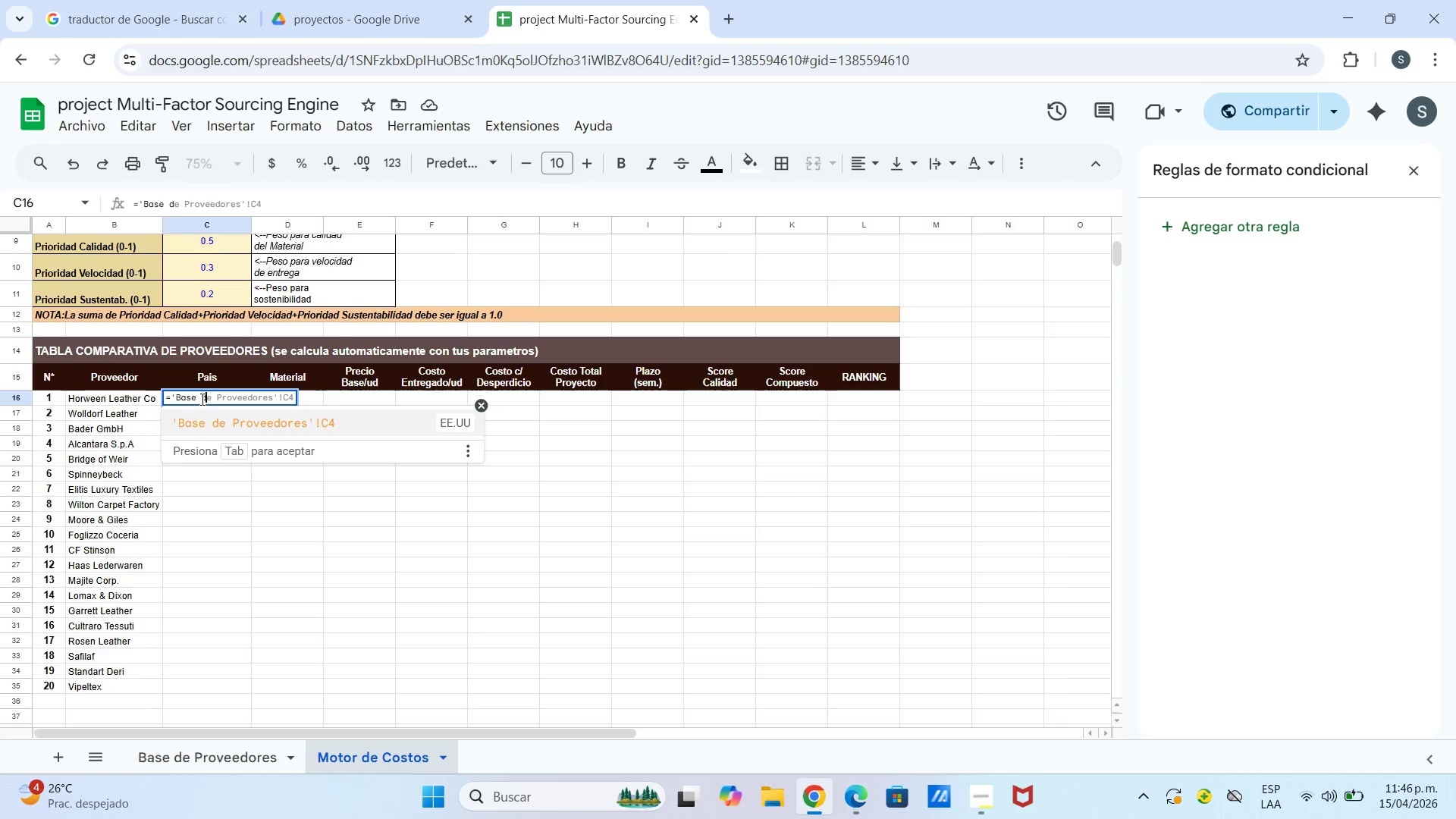 
left_click([235, 428])
 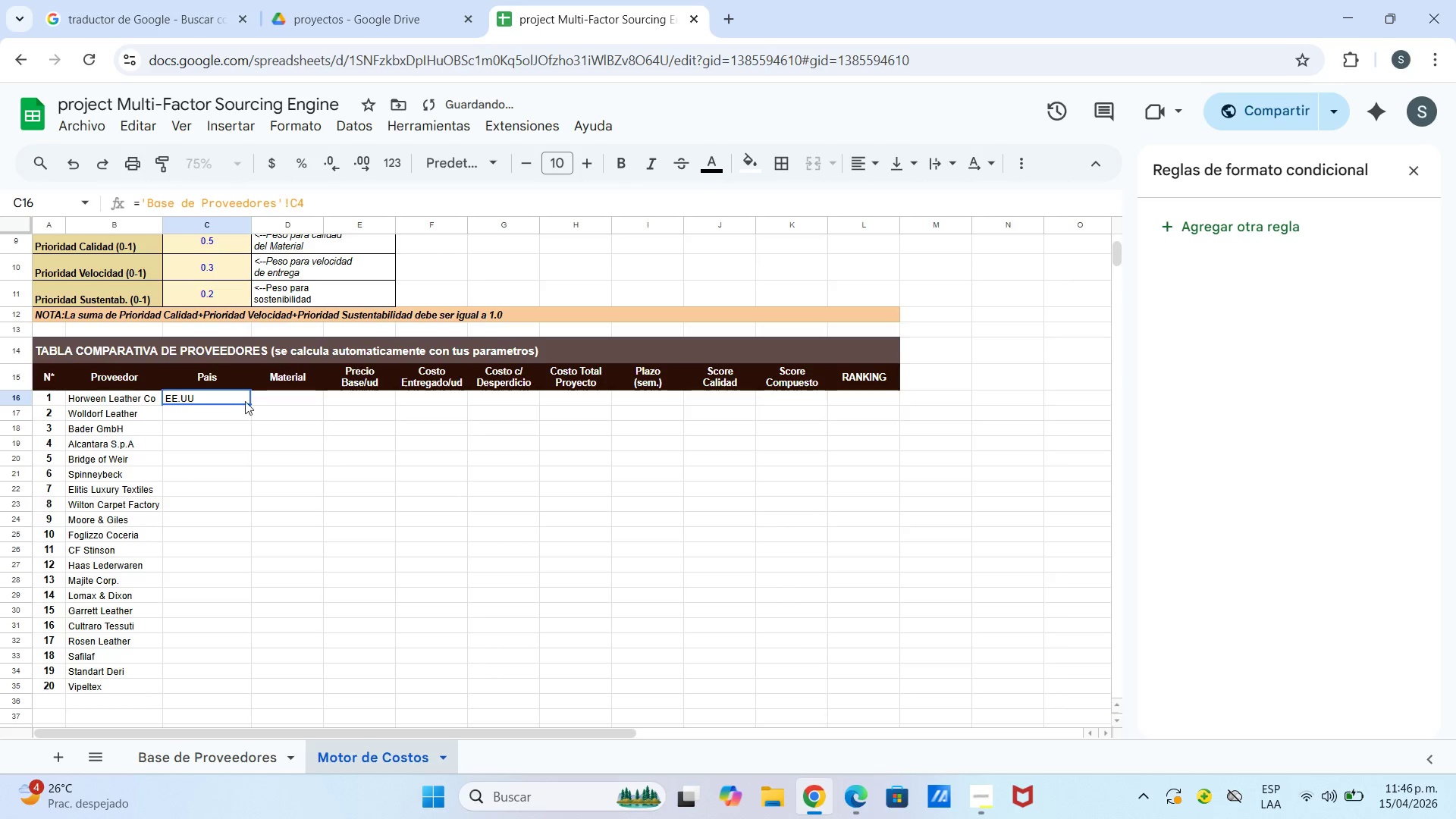 
left_click([243, 400])
 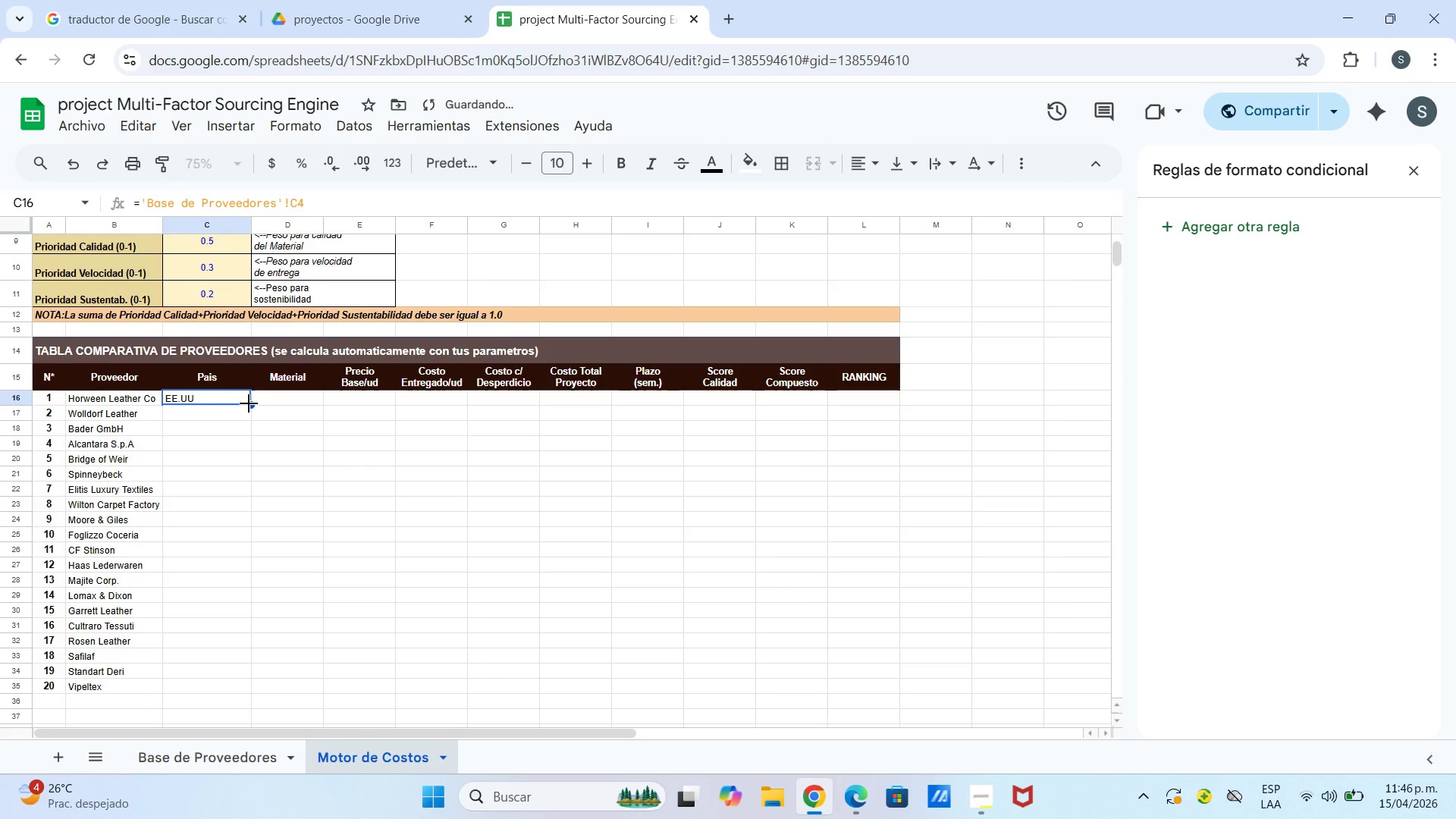 
left_click_drag(start_coordinate=[250, 404], to_coordinate=[208, 686])
 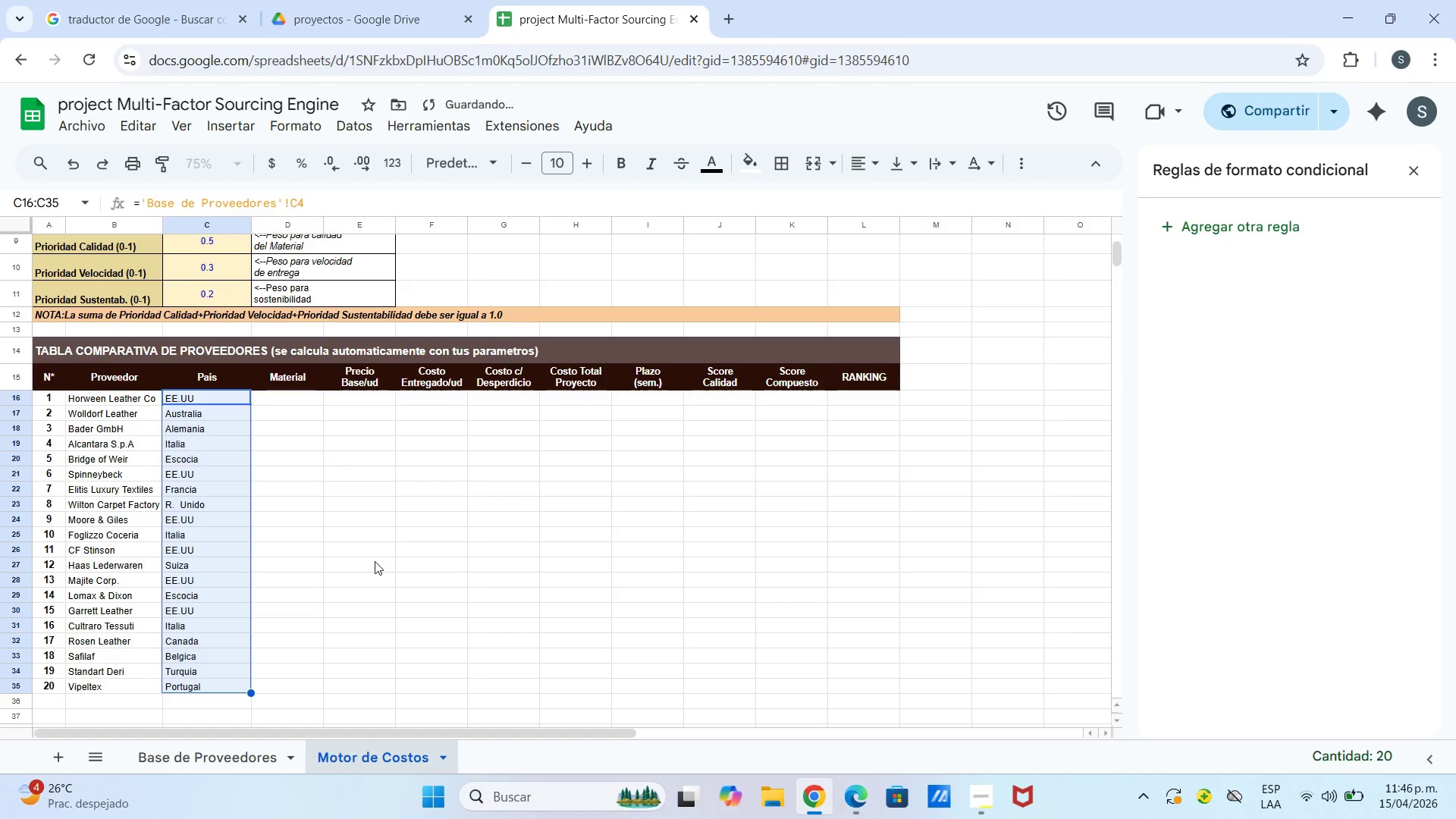 
left_click_drag(start_coordinate=[375, 561], to_coordinate=[372, 556])
 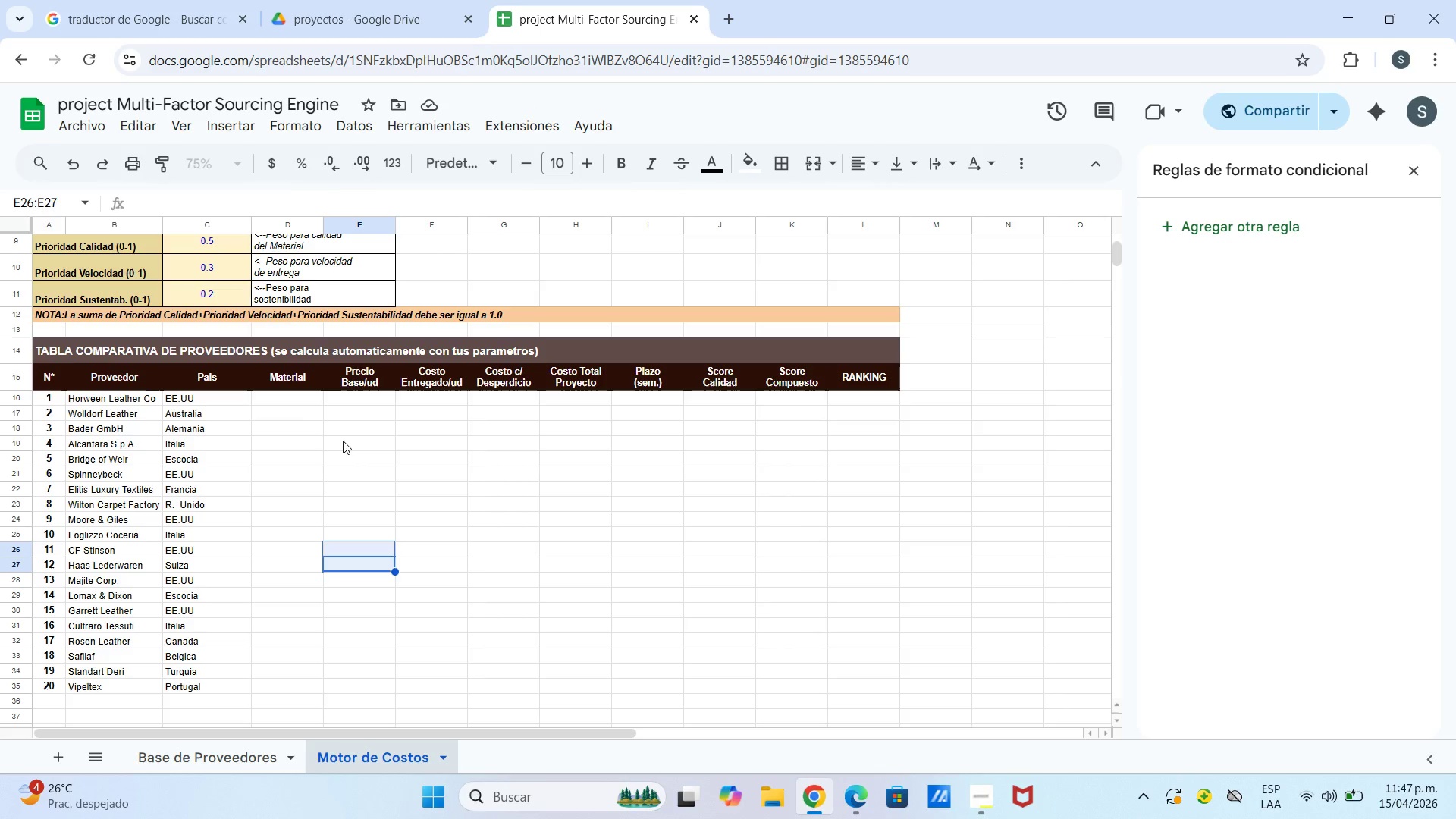 
wait(7.73)
 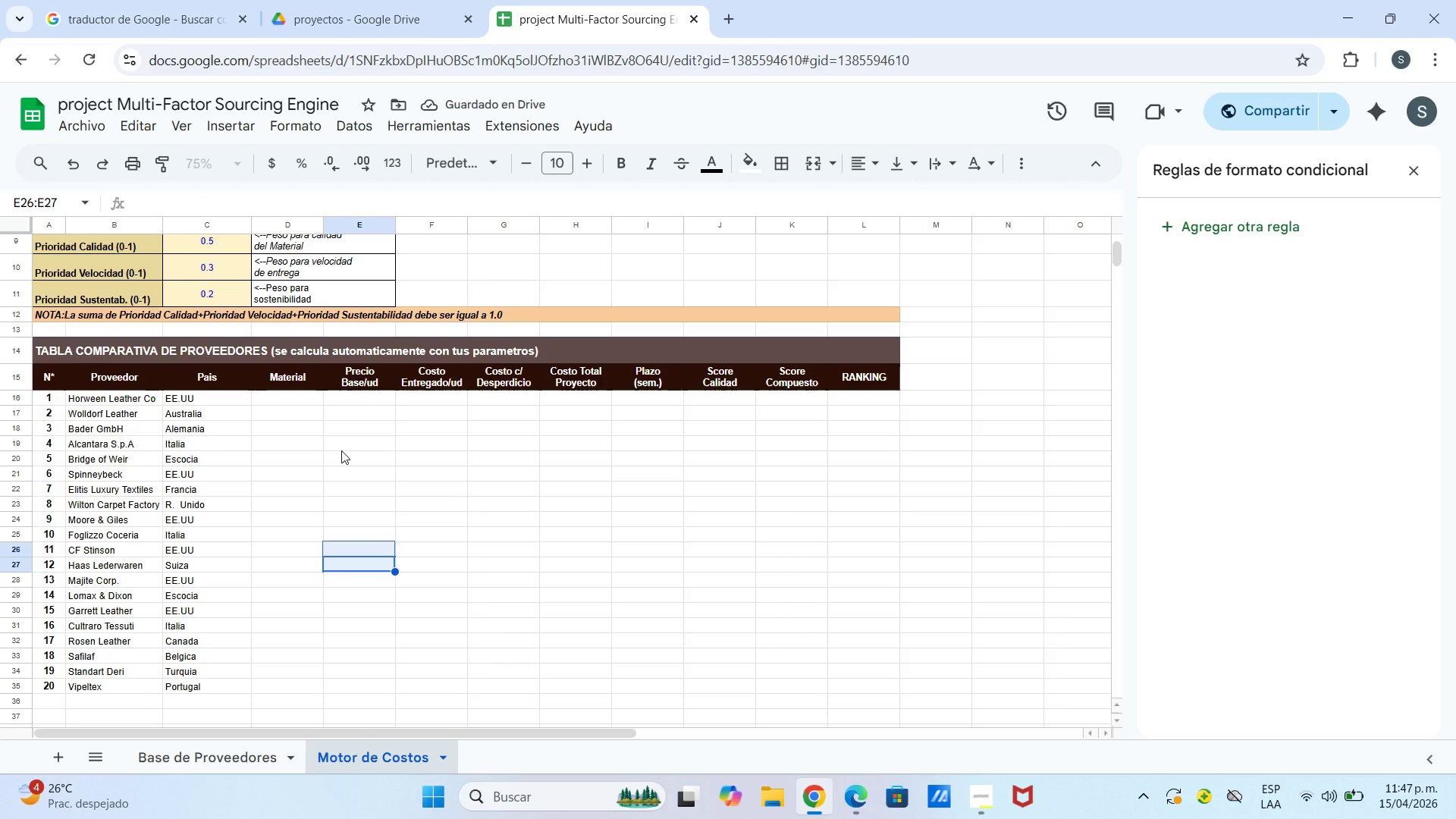 
key(Shift+0)
 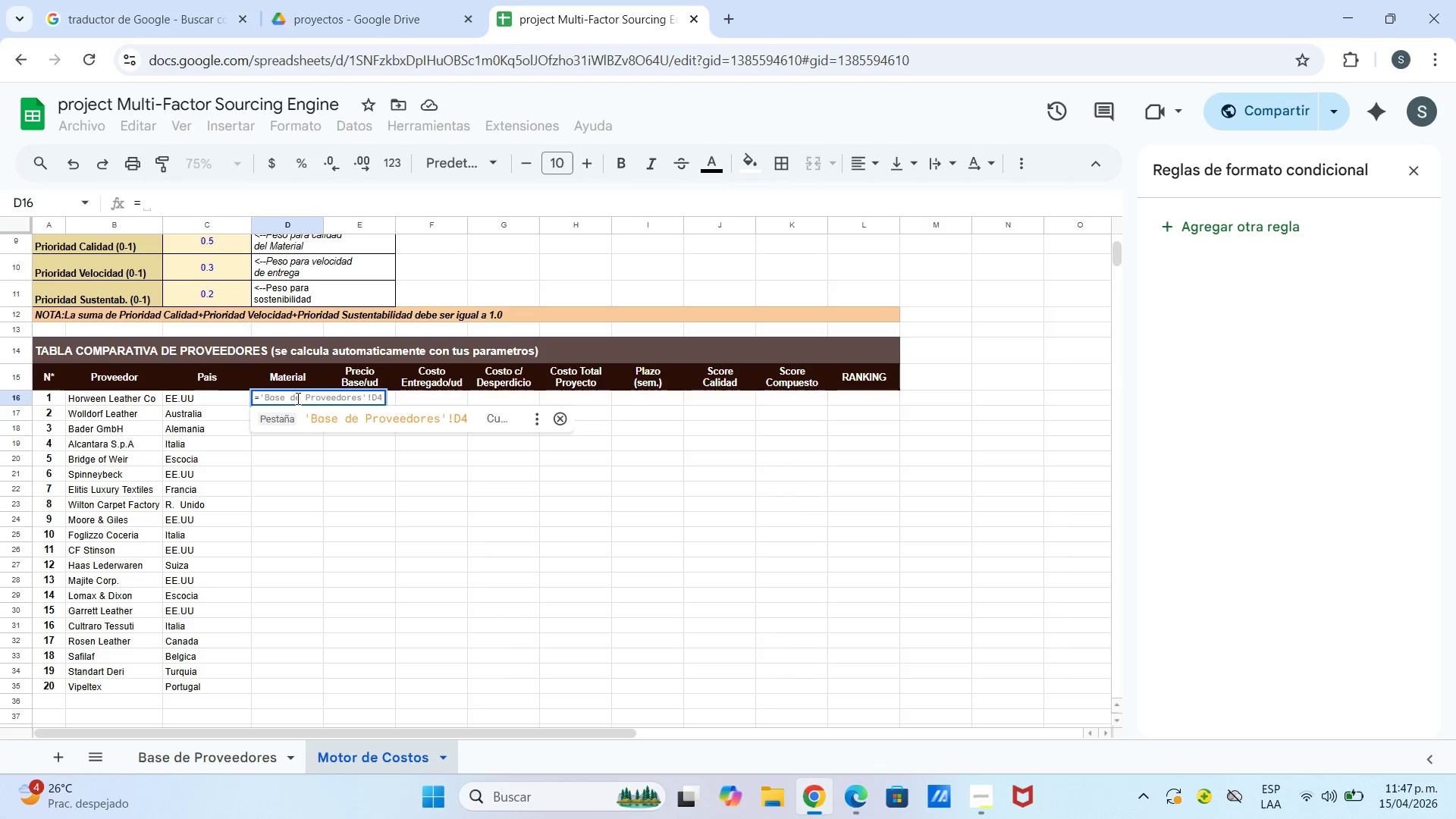 
left_click([303, 424])
 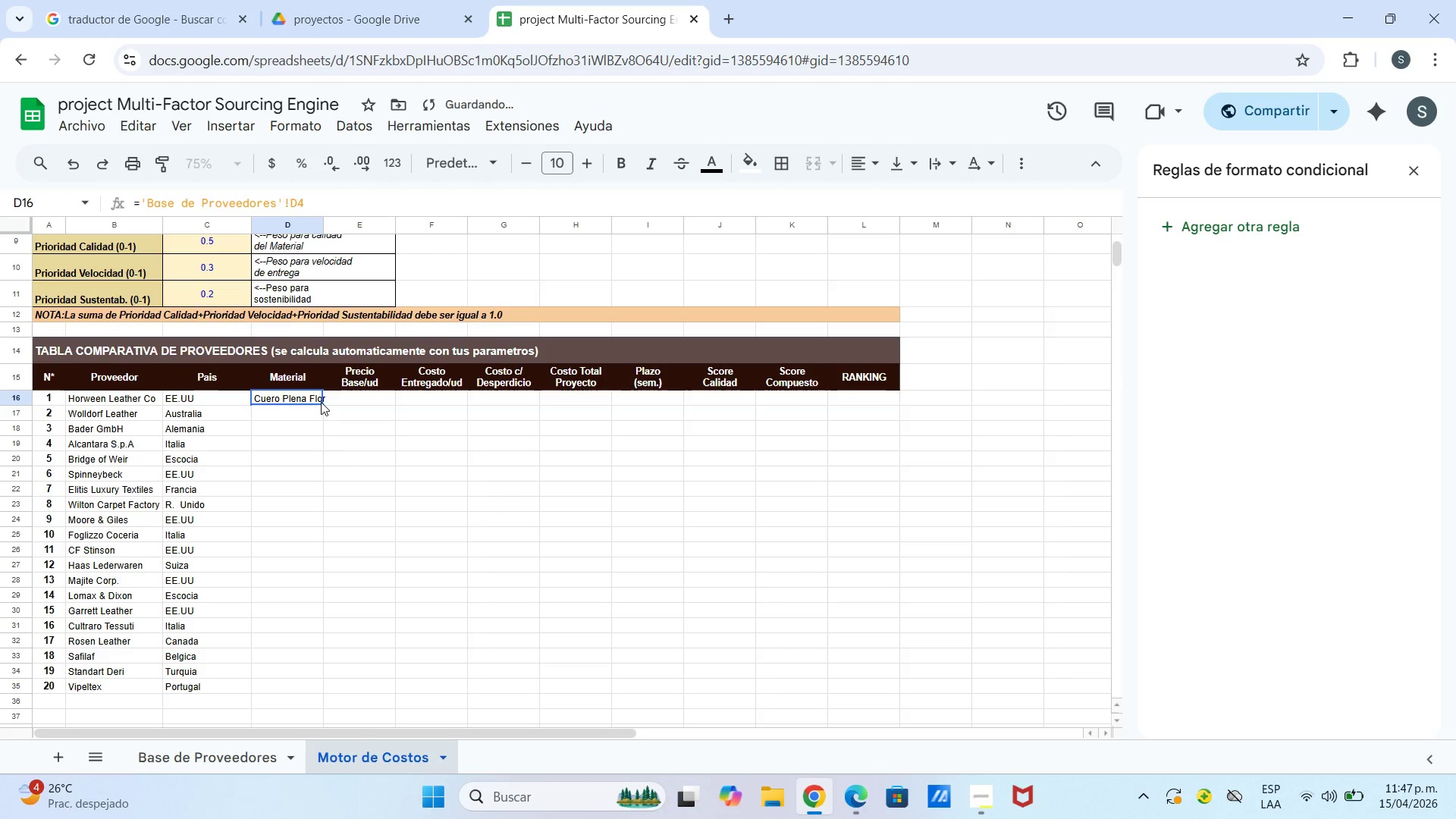 
left_click([312, 398])
 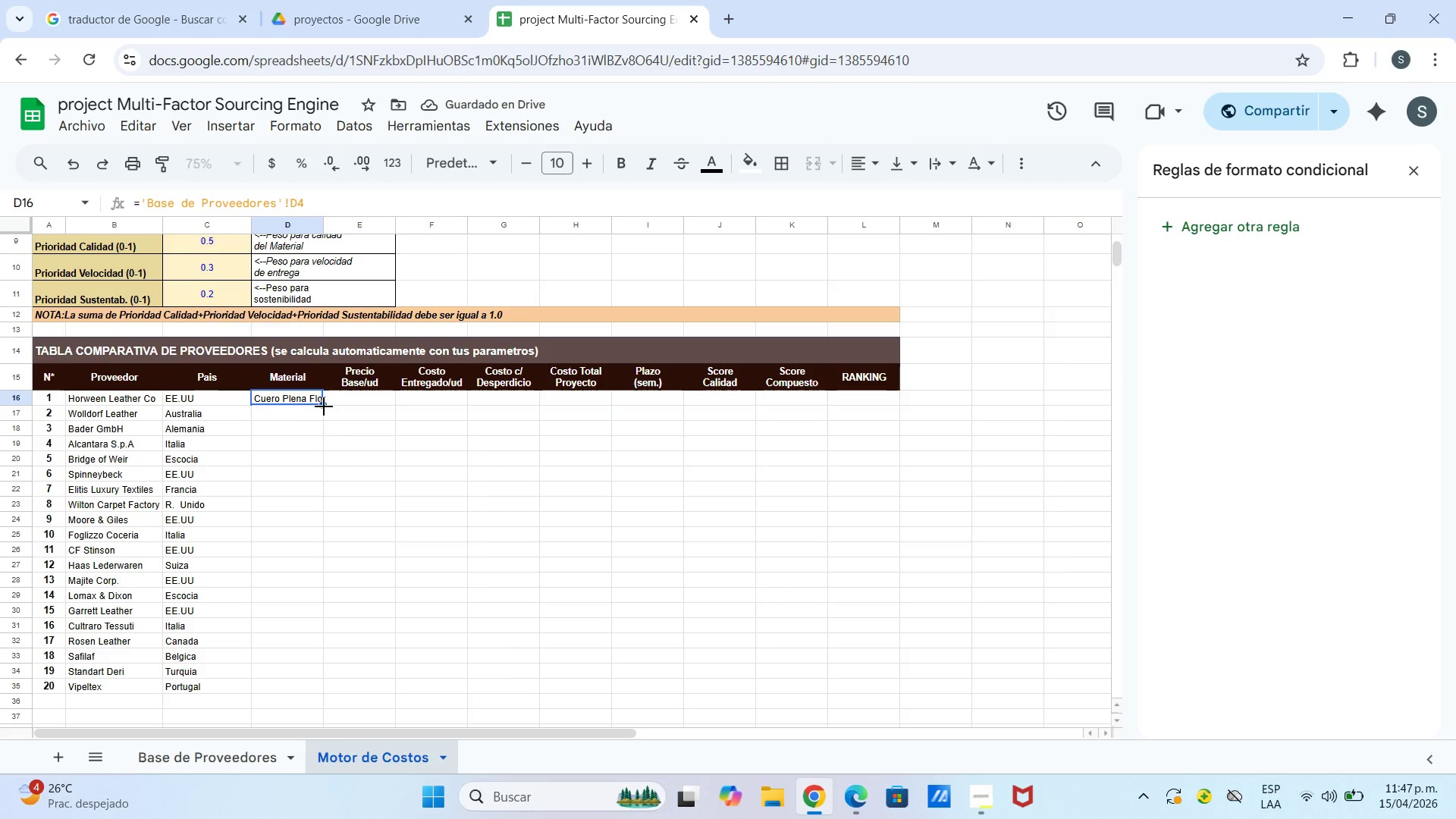 
left_click_drag(start_coordinate=[324, 406], to_coordinate=[300, 685])
 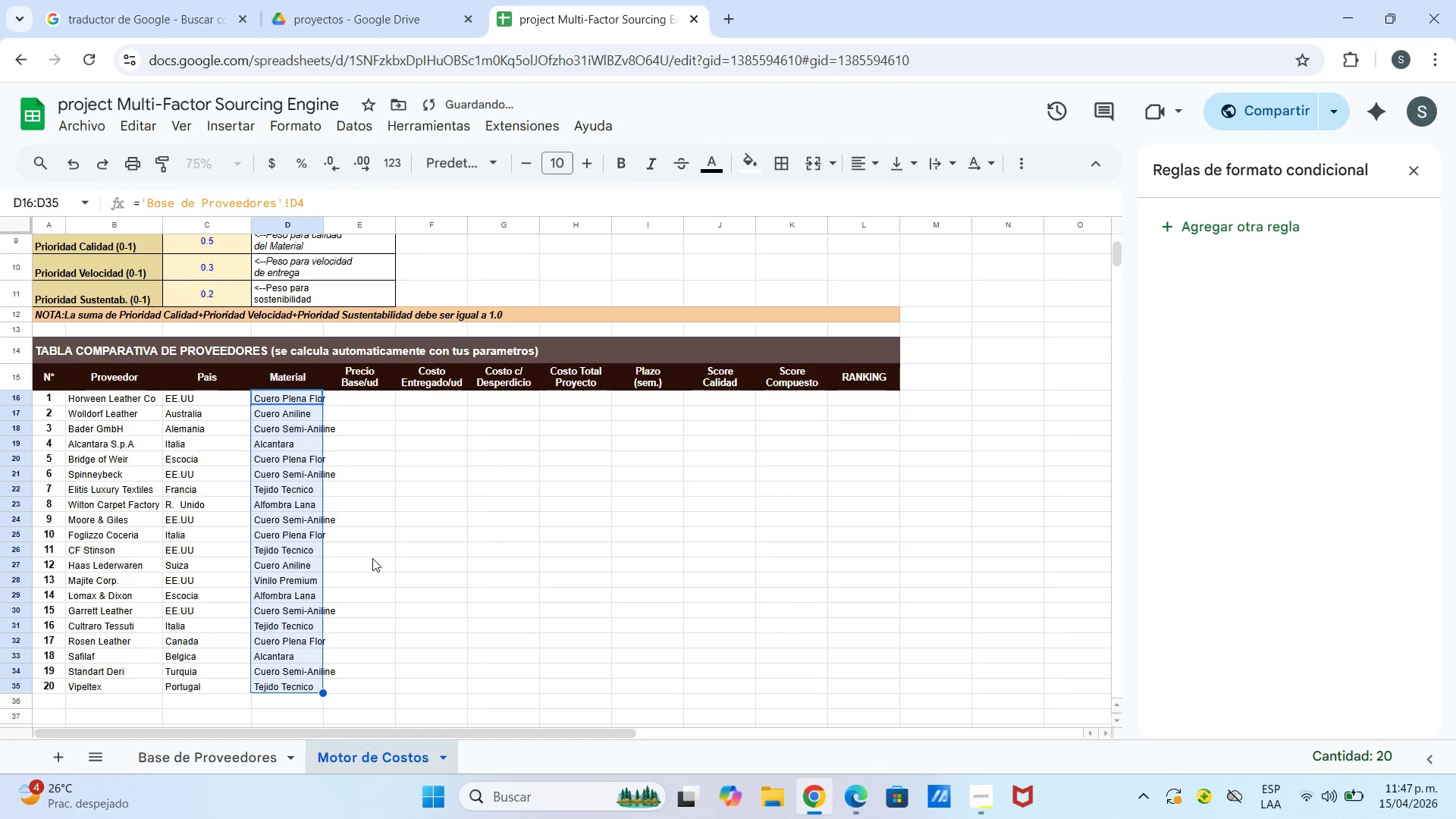 
left_click([393, 532])
 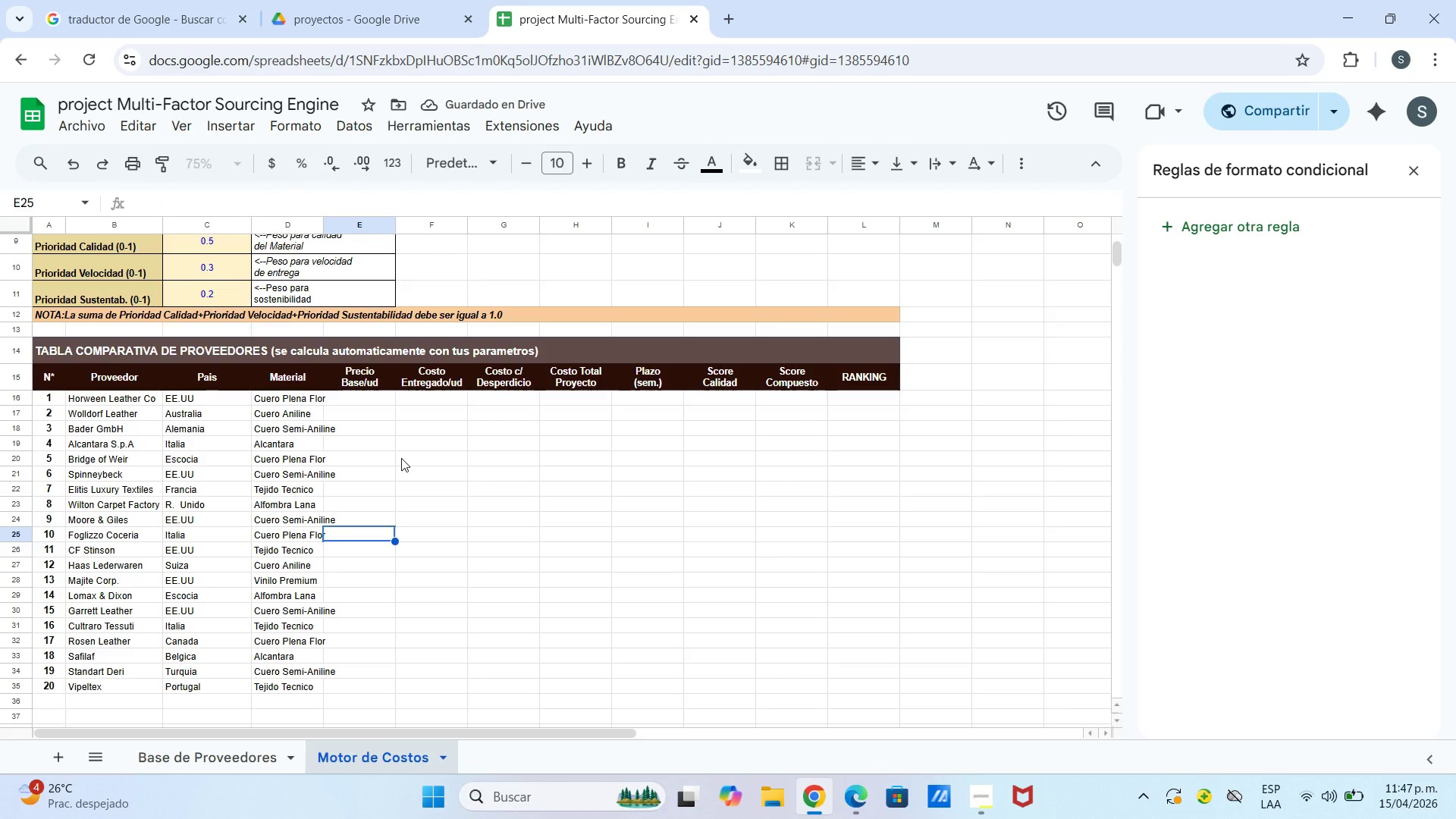 
wait(8.25)
 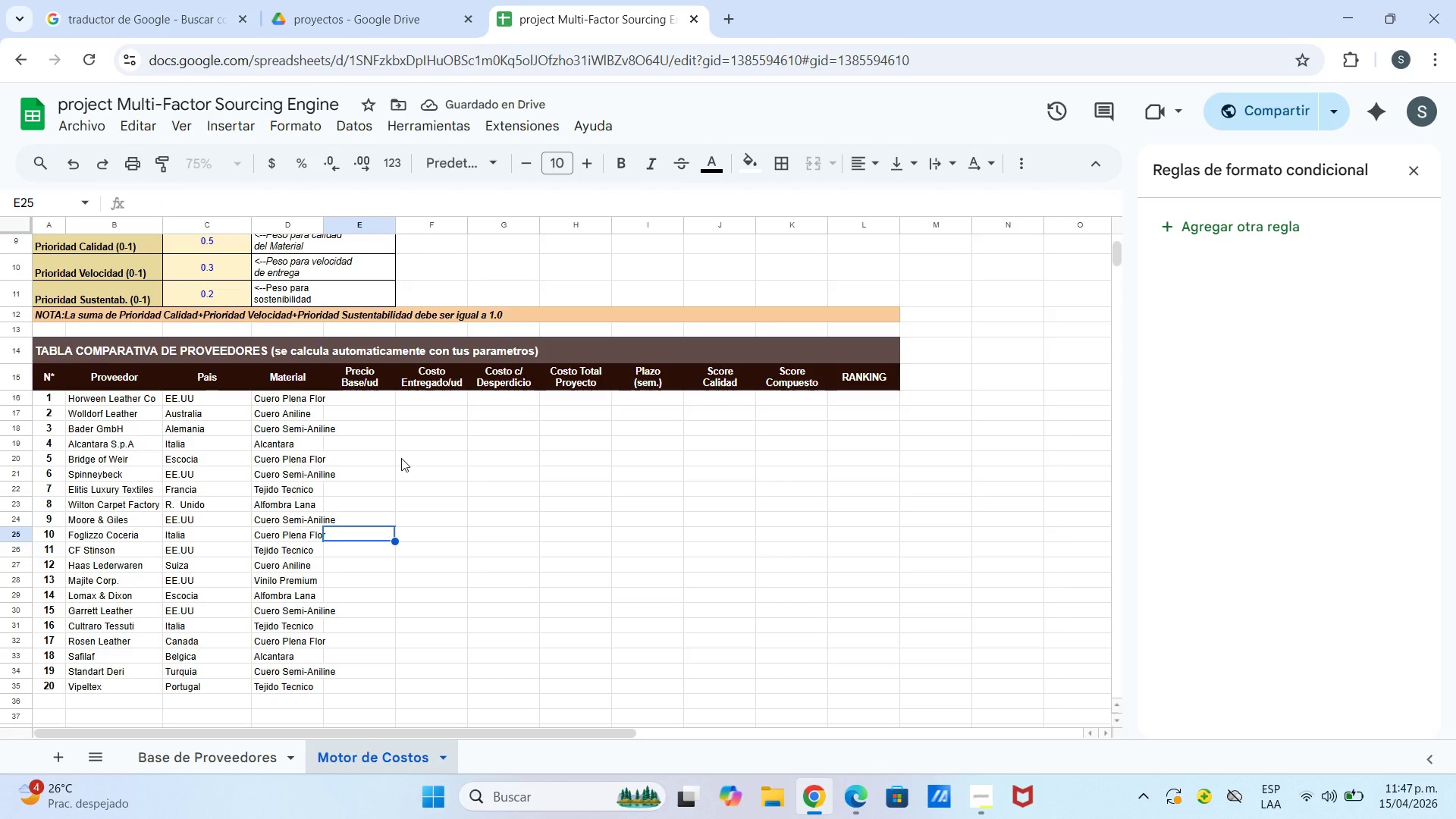 
left_click_drag(start_coordinate=[325, 224], to_coordinate=[347, 224])
 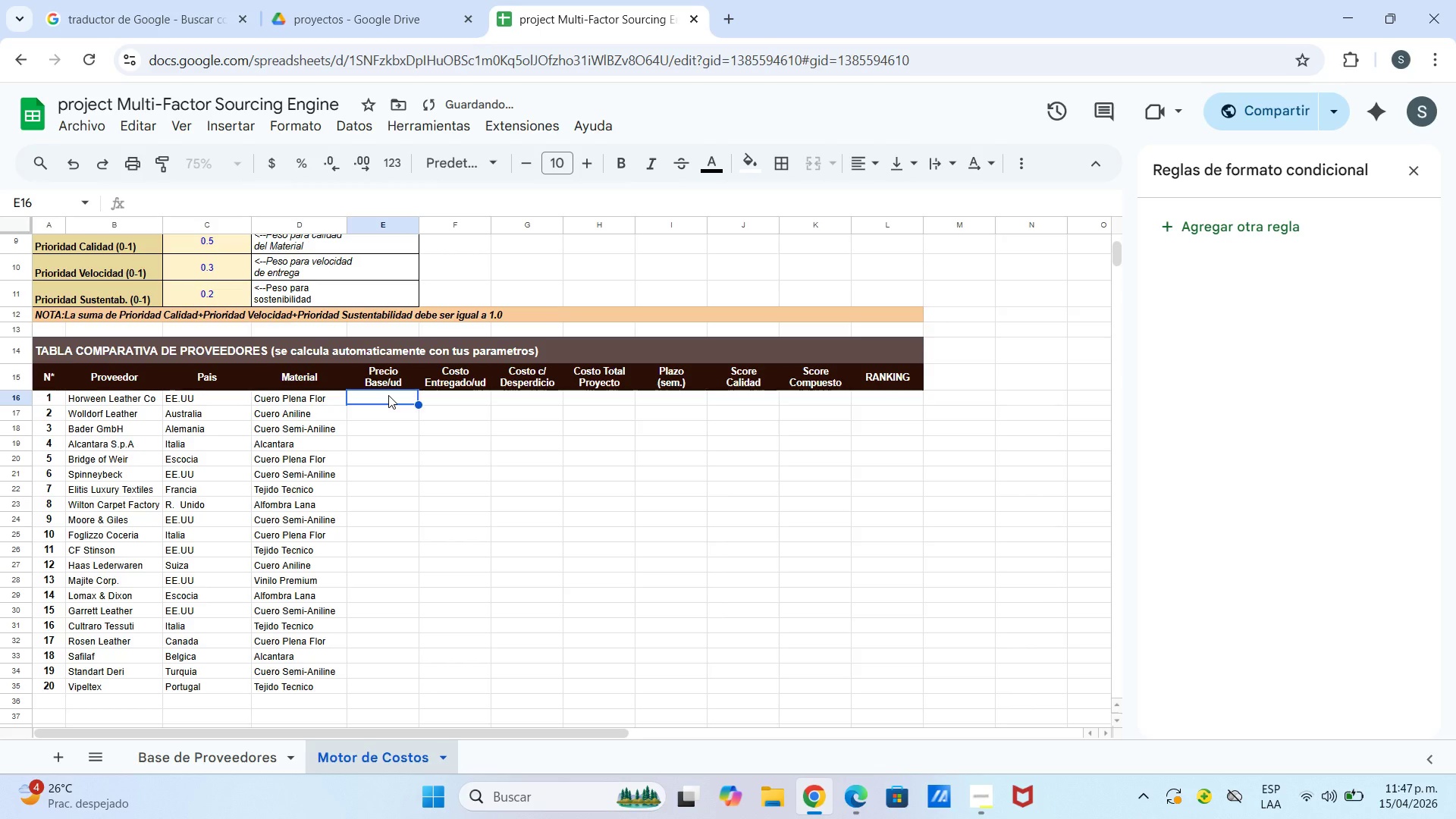 
type()b)
key(Backspace)
 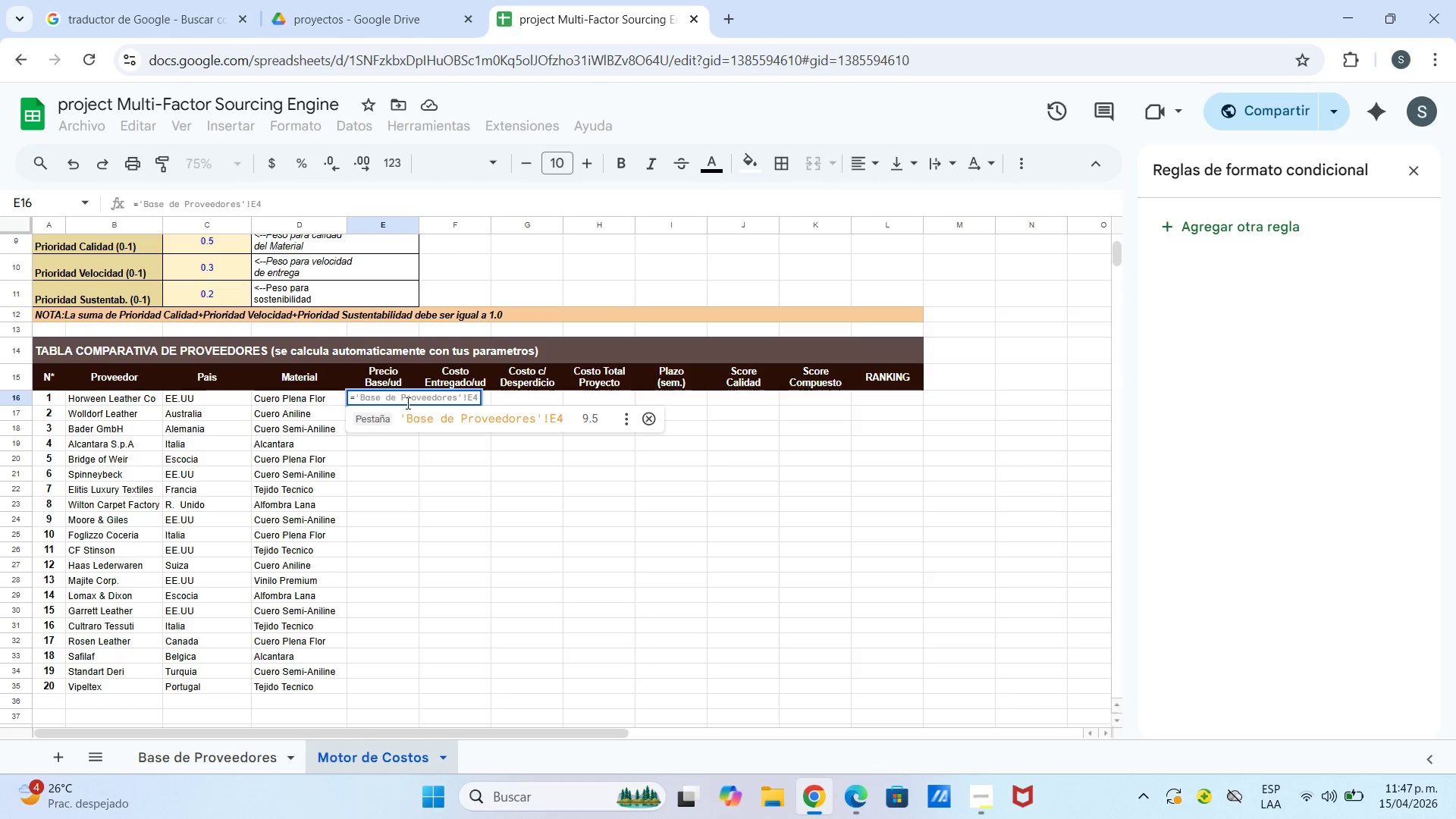 
left_click([428, 417])
 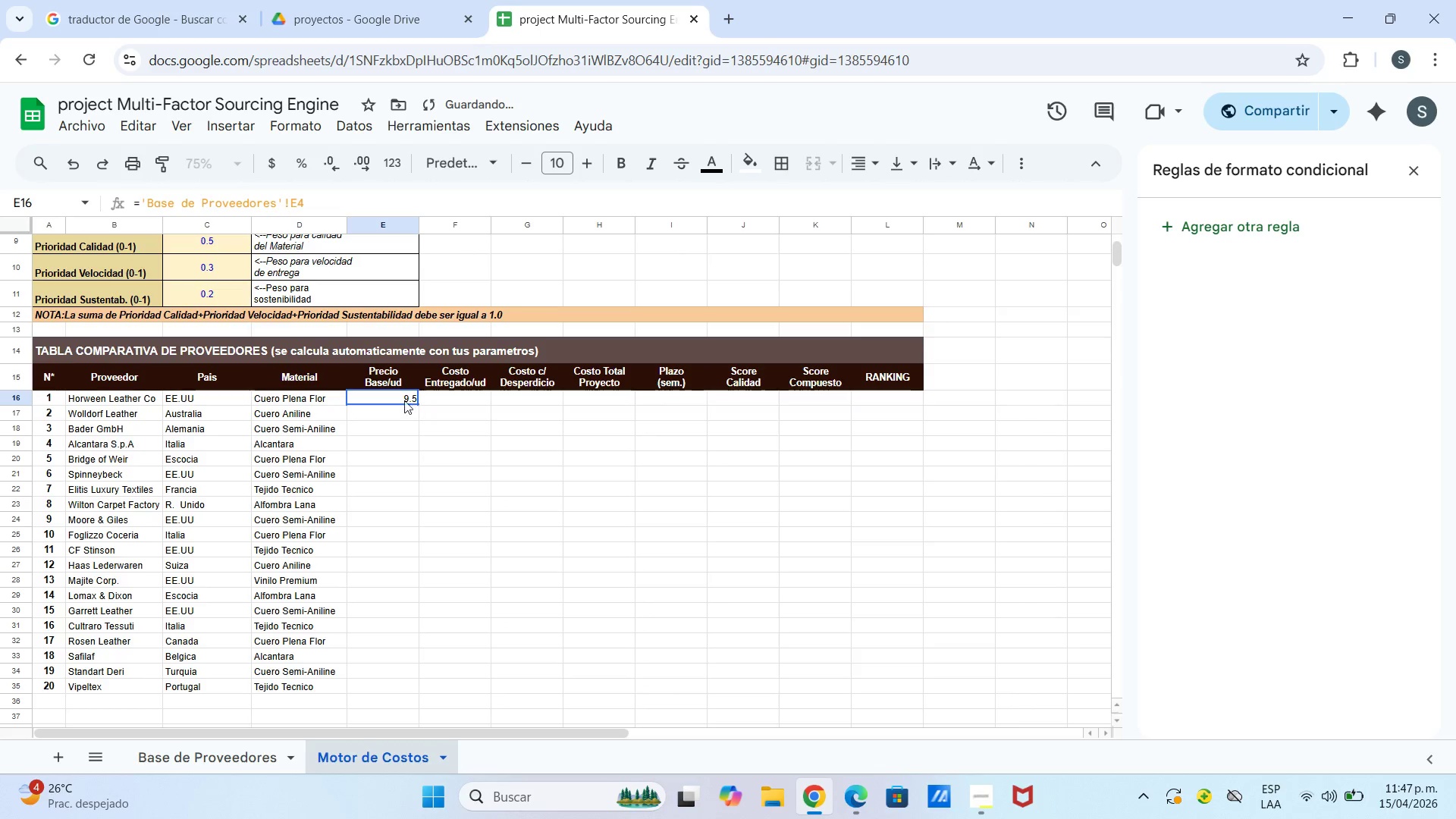 
left_click([395, 395])
 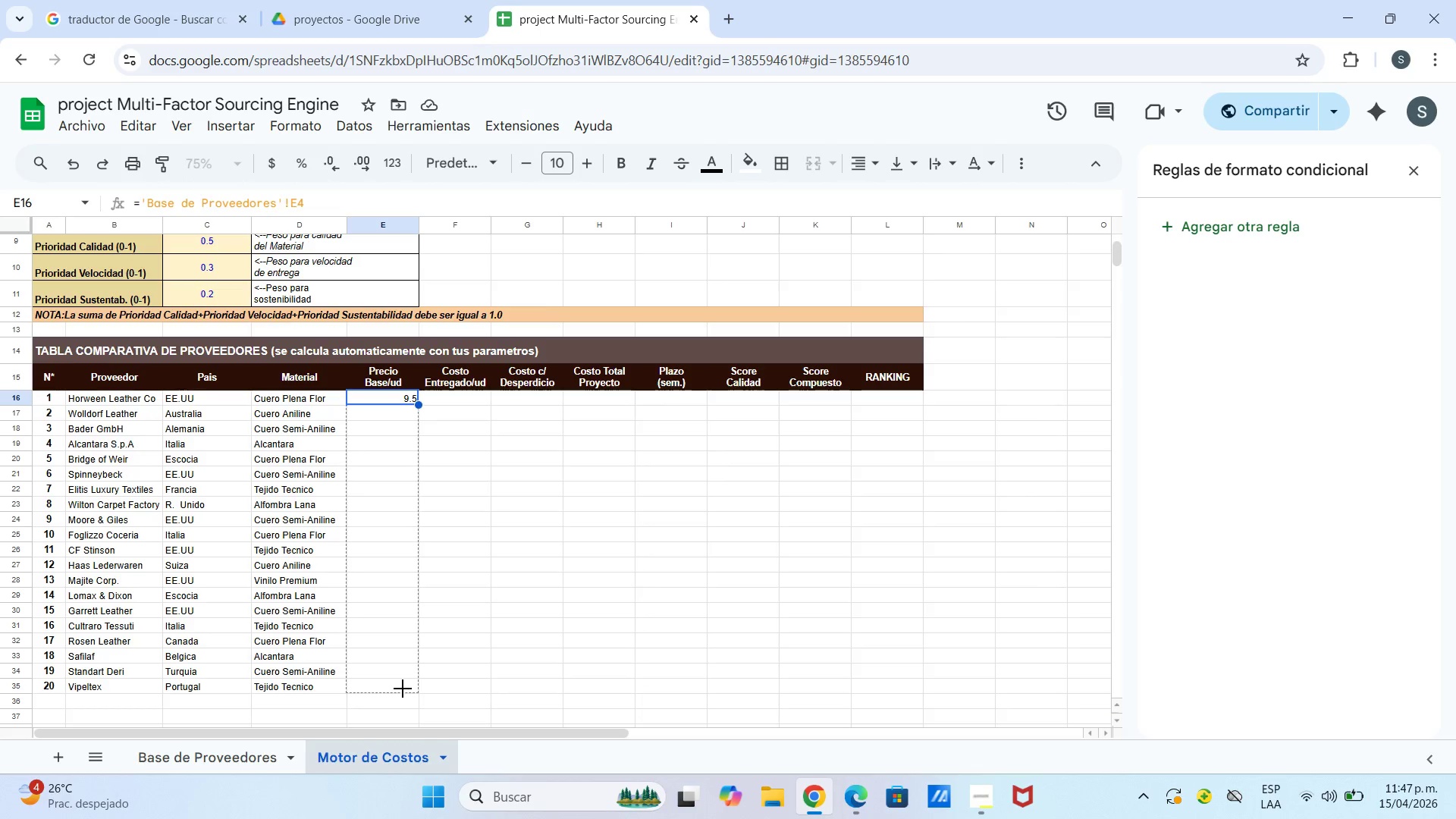 
wait(9.17)
 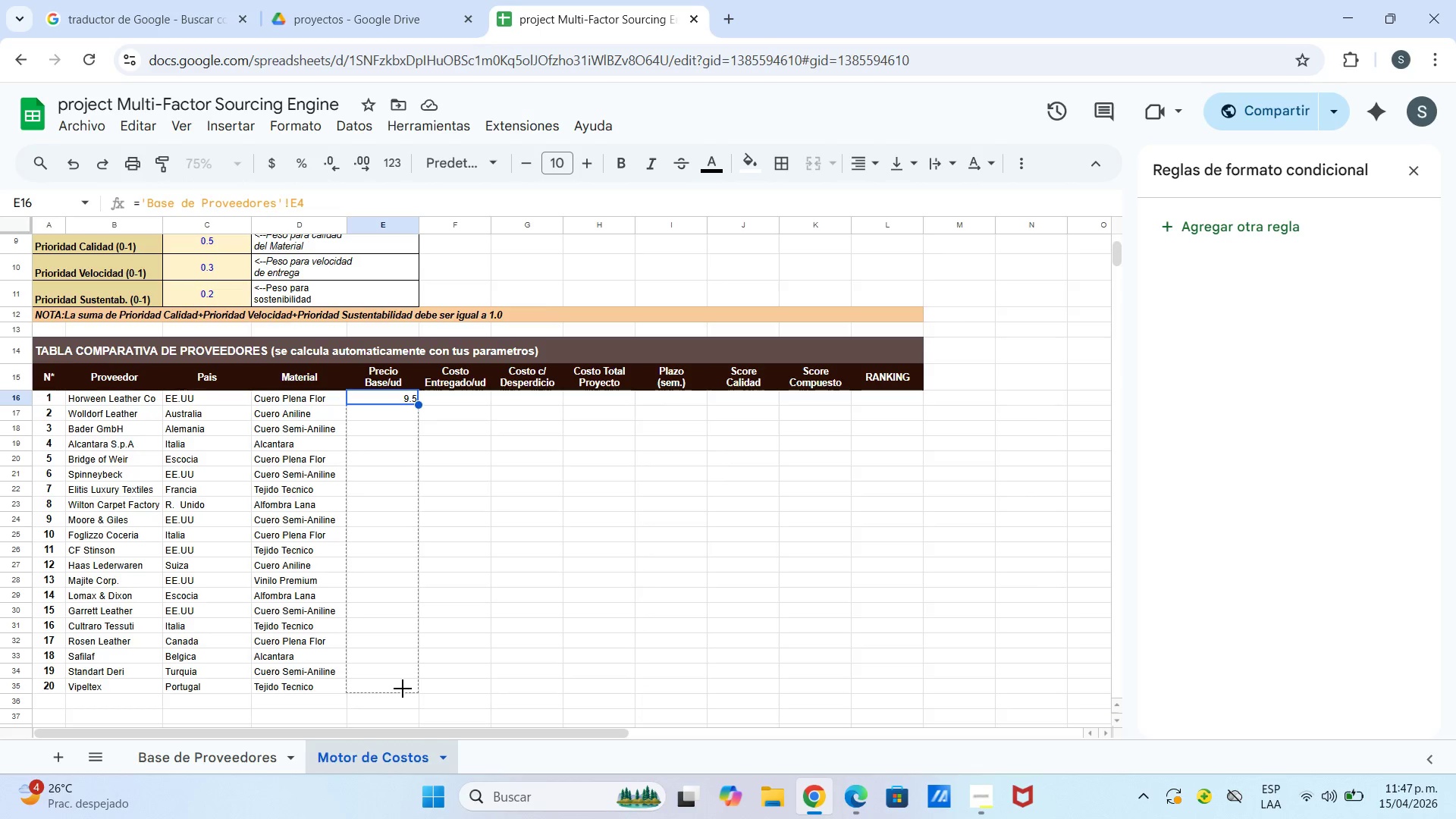 
left_click([420, 404])
 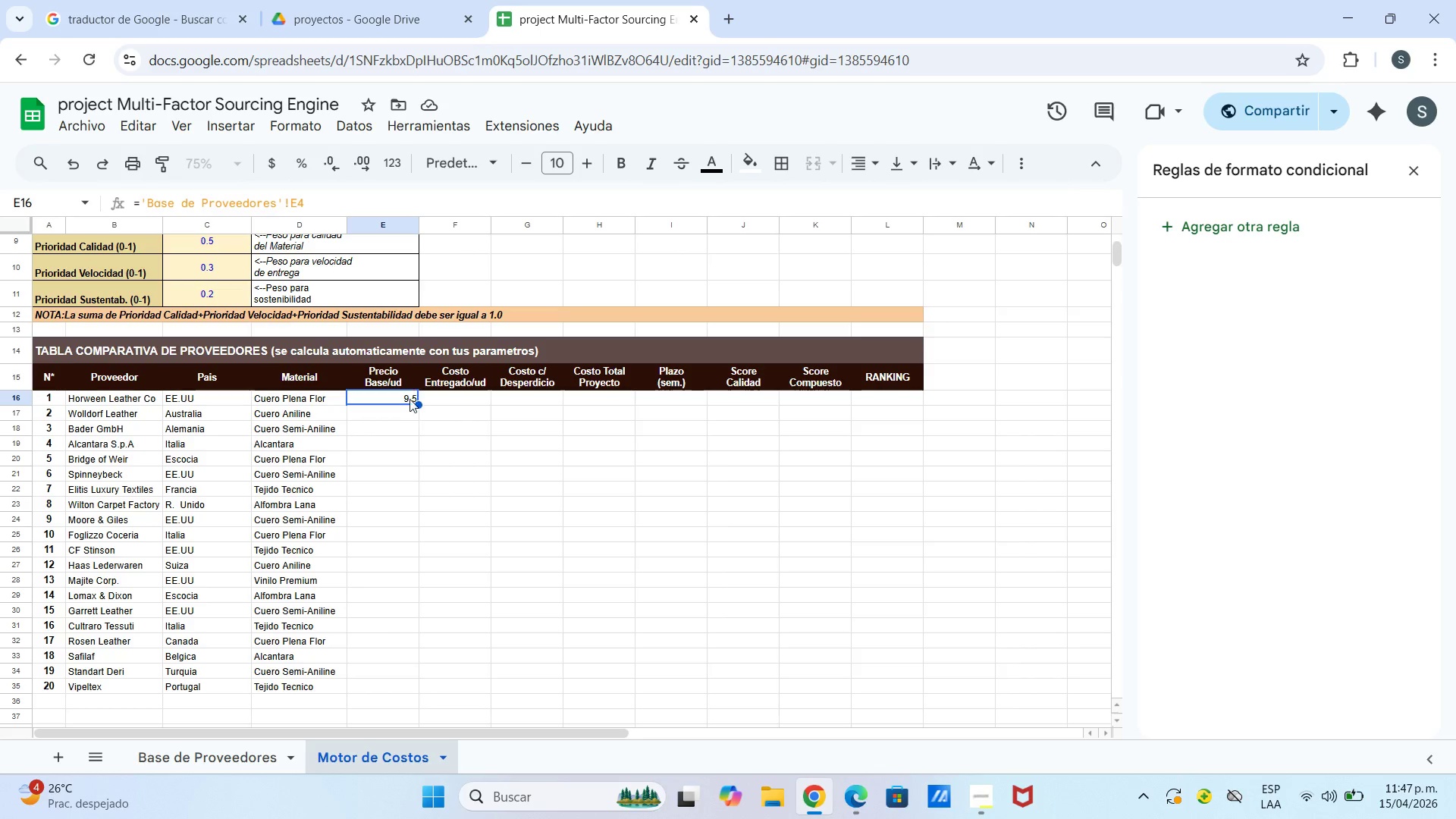 
left_click([405, 398])
 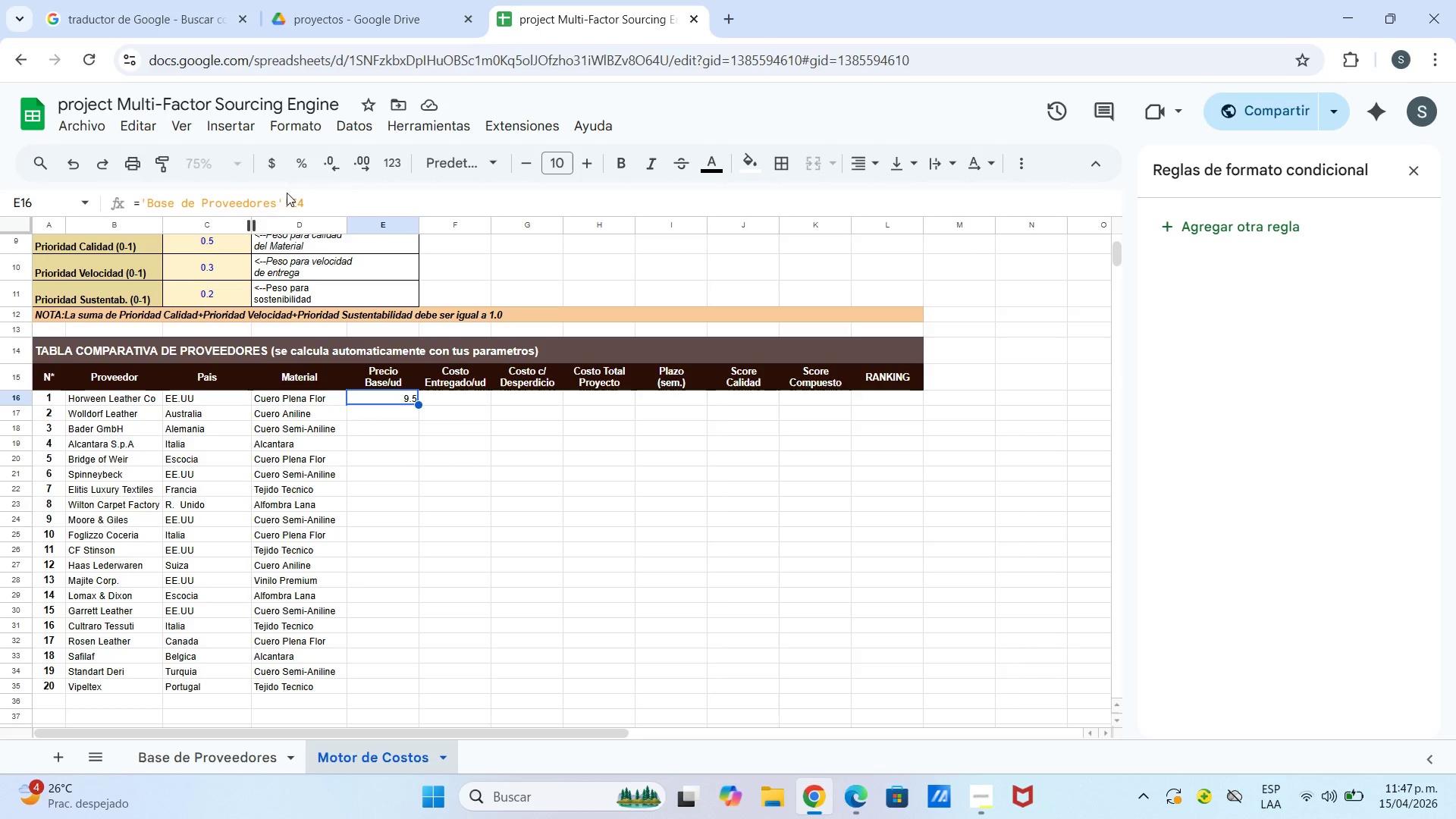 
double_click([297, 200])
 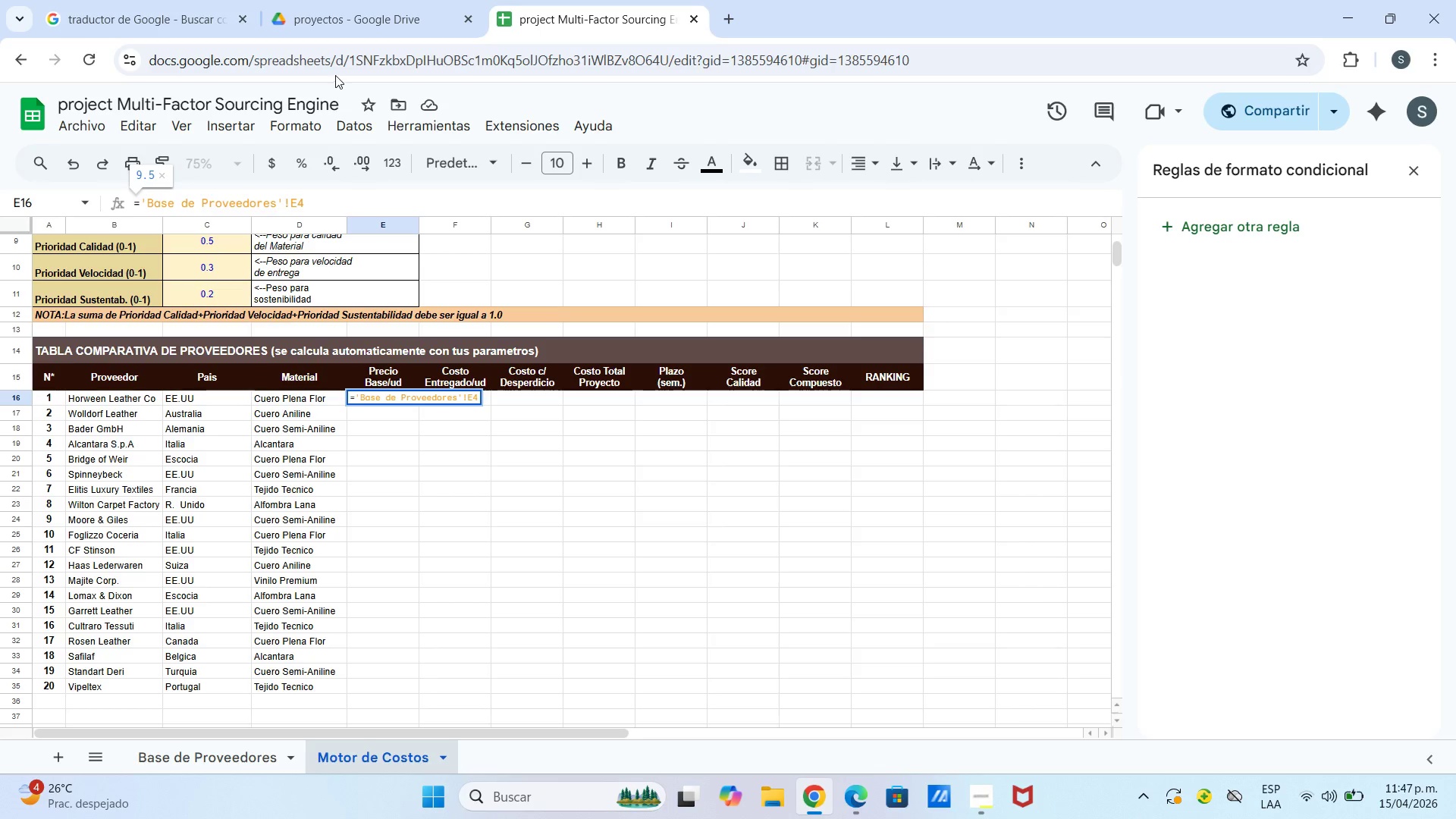 
key(Backspace)
 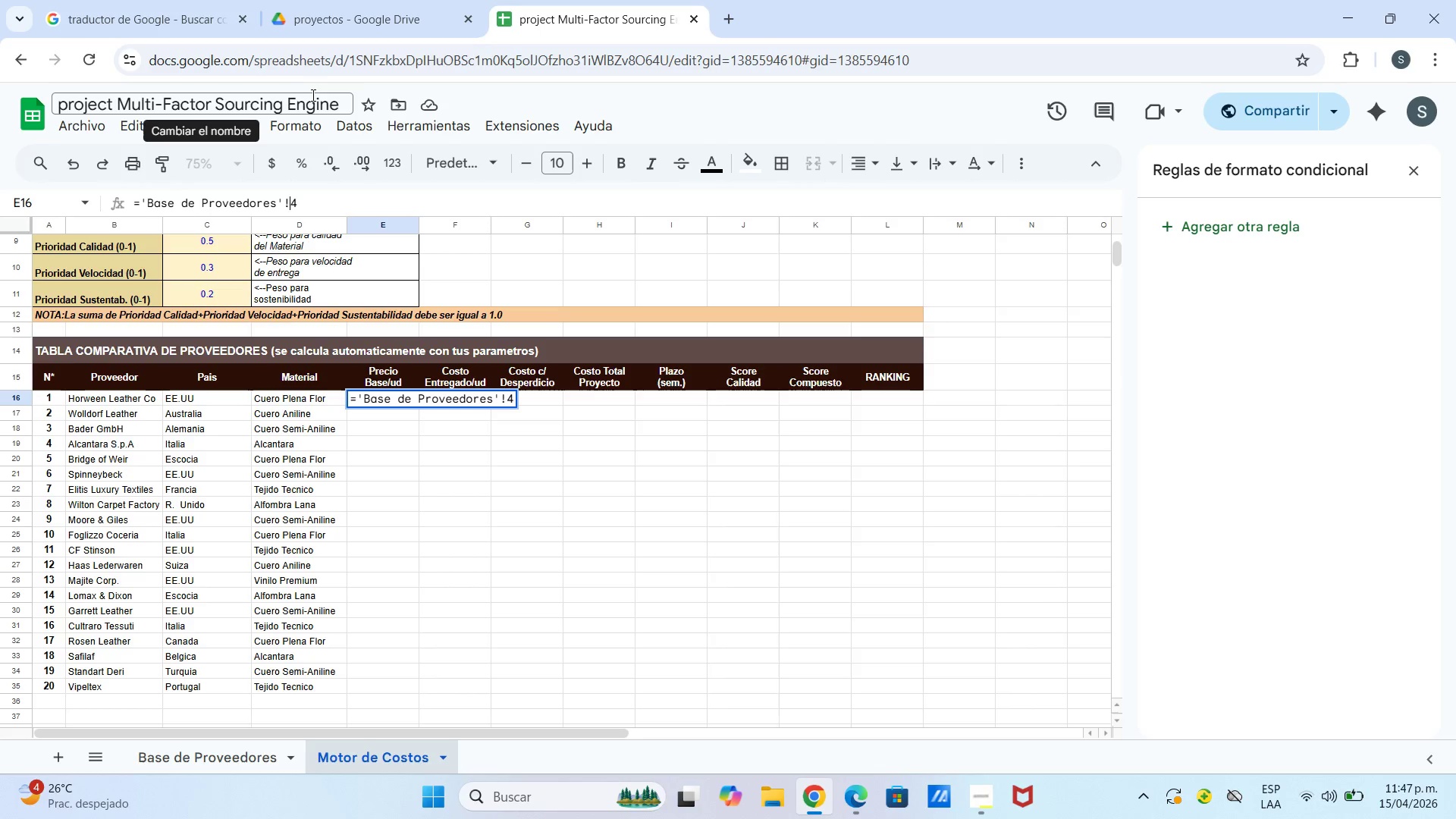 
key(F)
 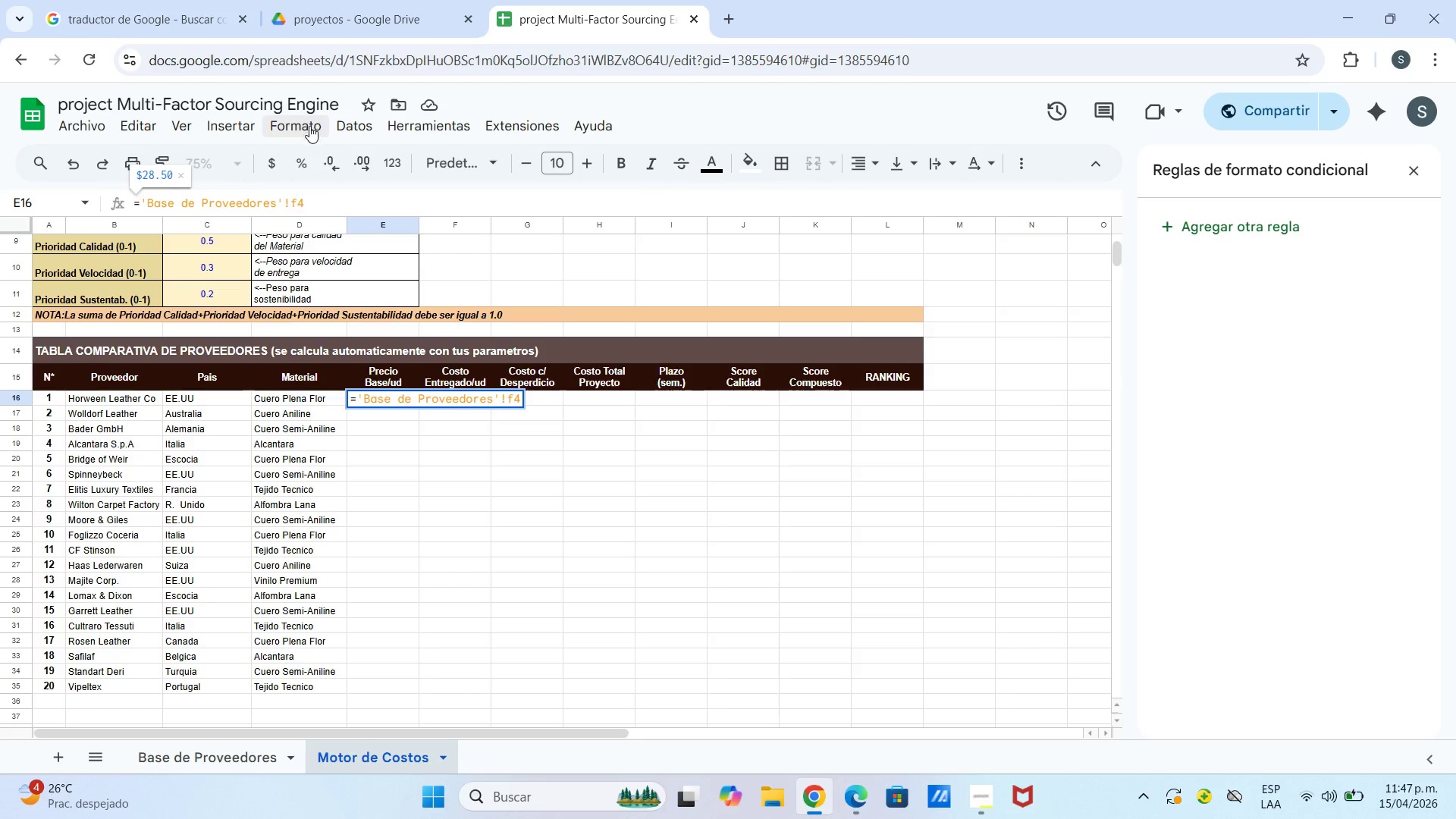 
key(Enter)
 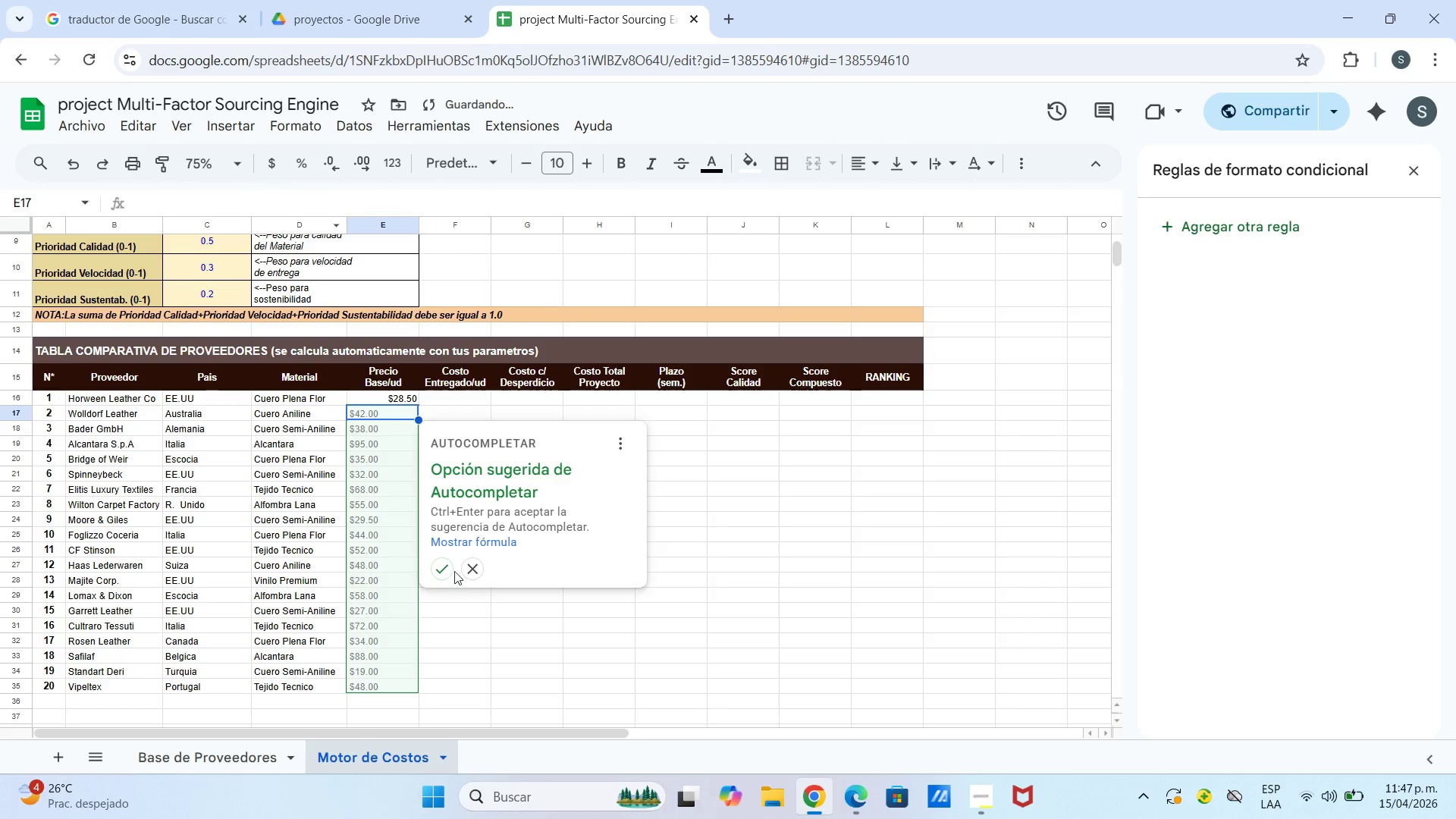 
left_click([447, 567])
 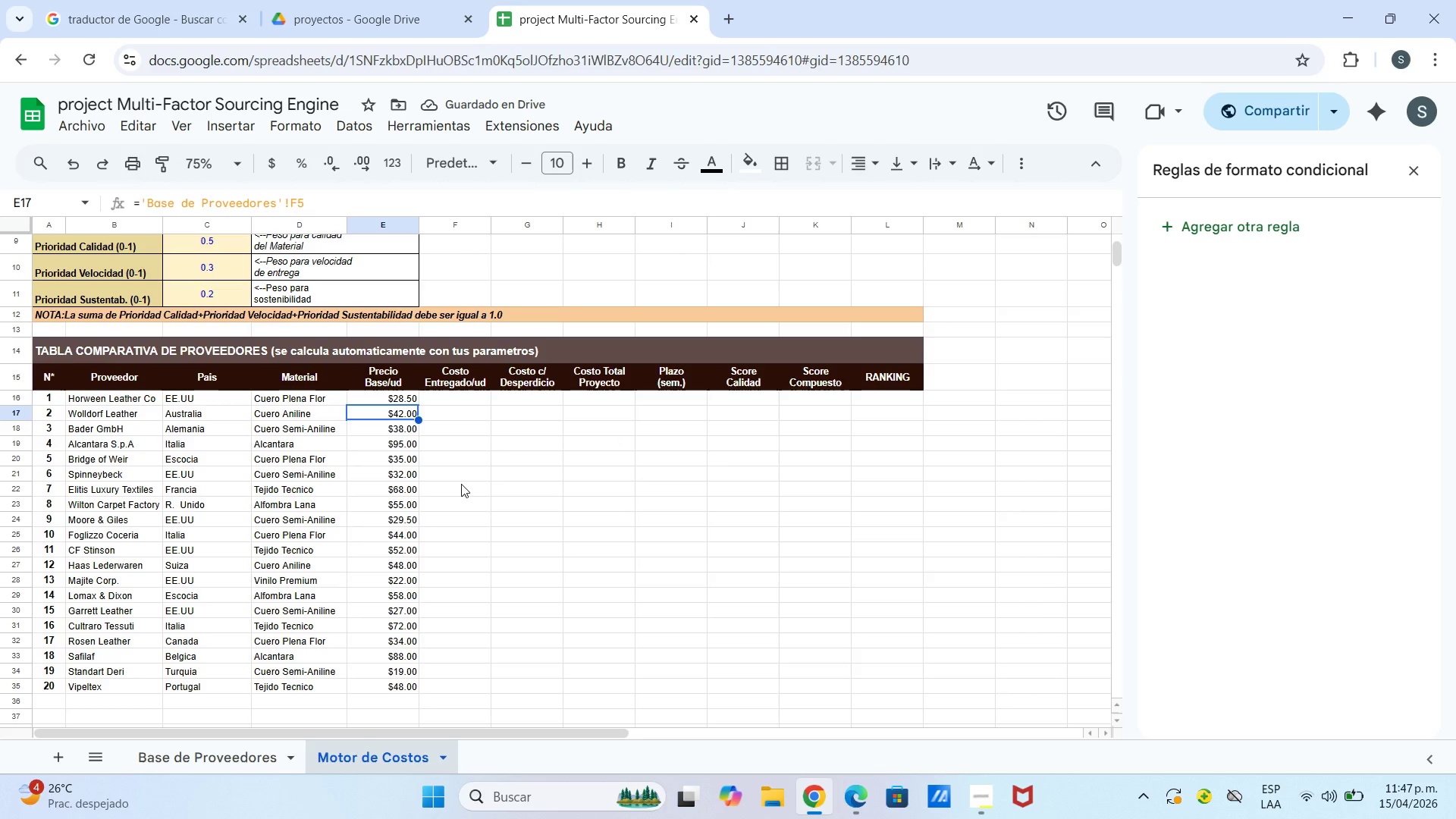 
wait(5.53)
 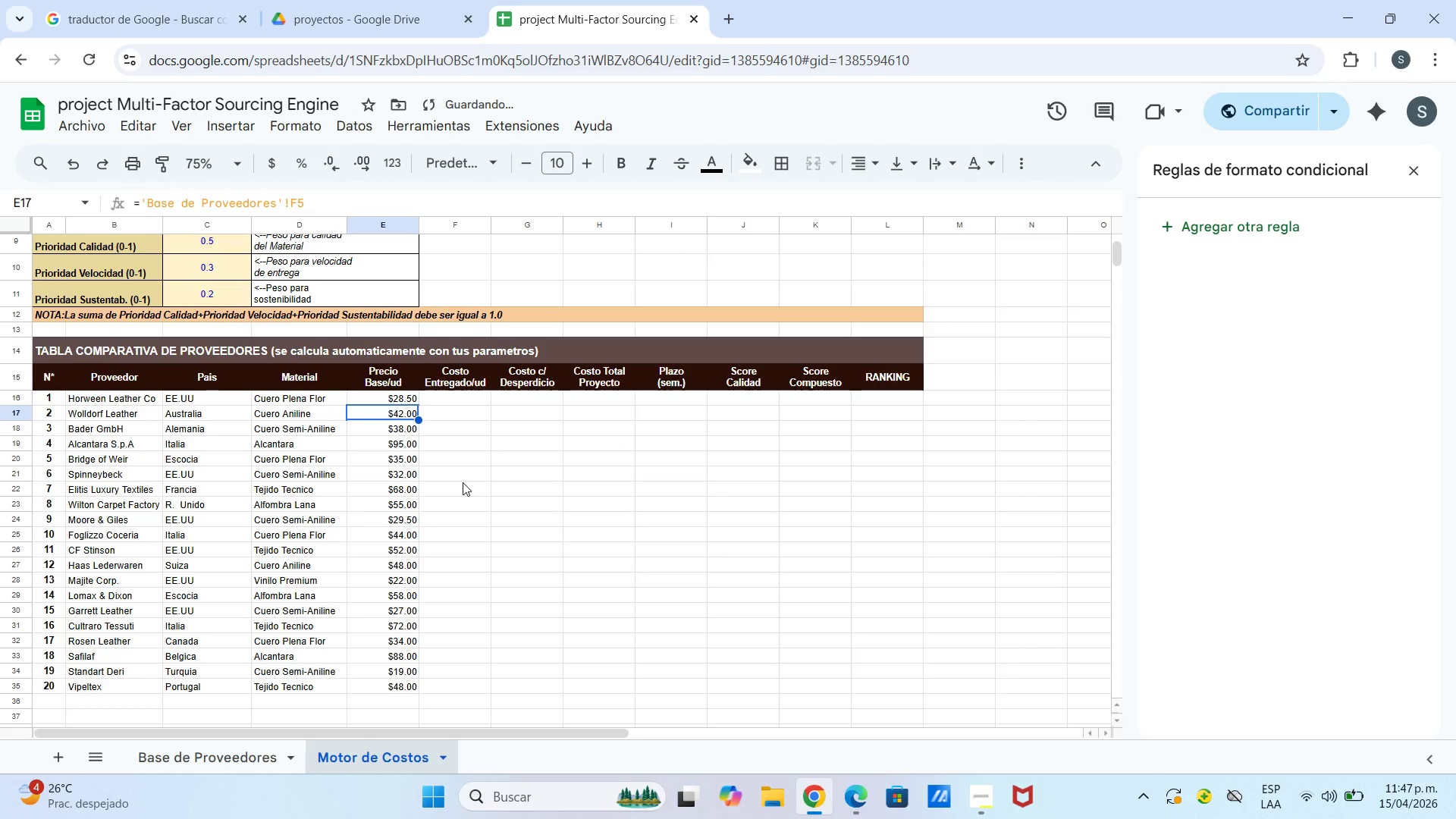 
left_click([438, 389])
 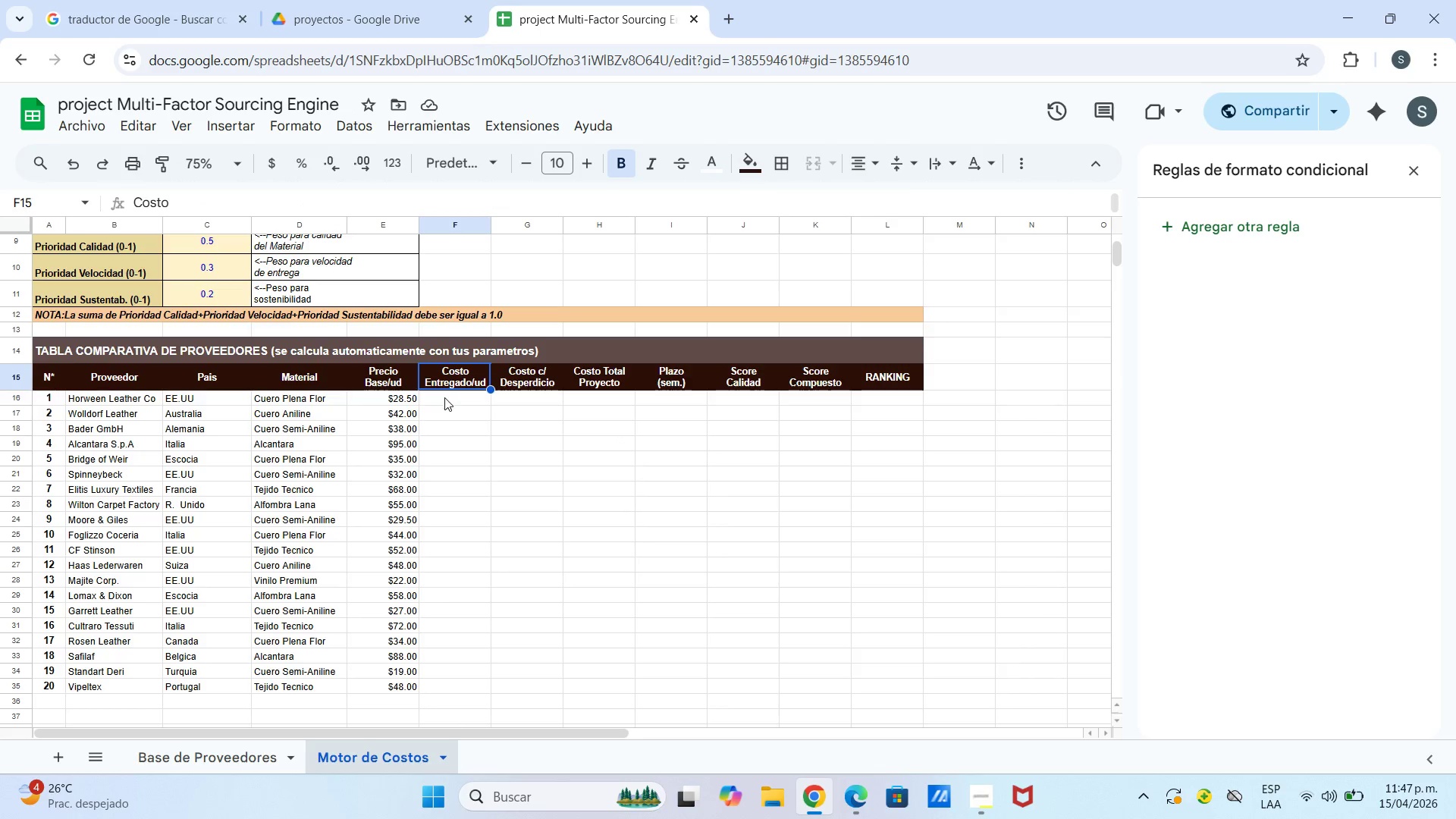 
left_click([444, 397])
 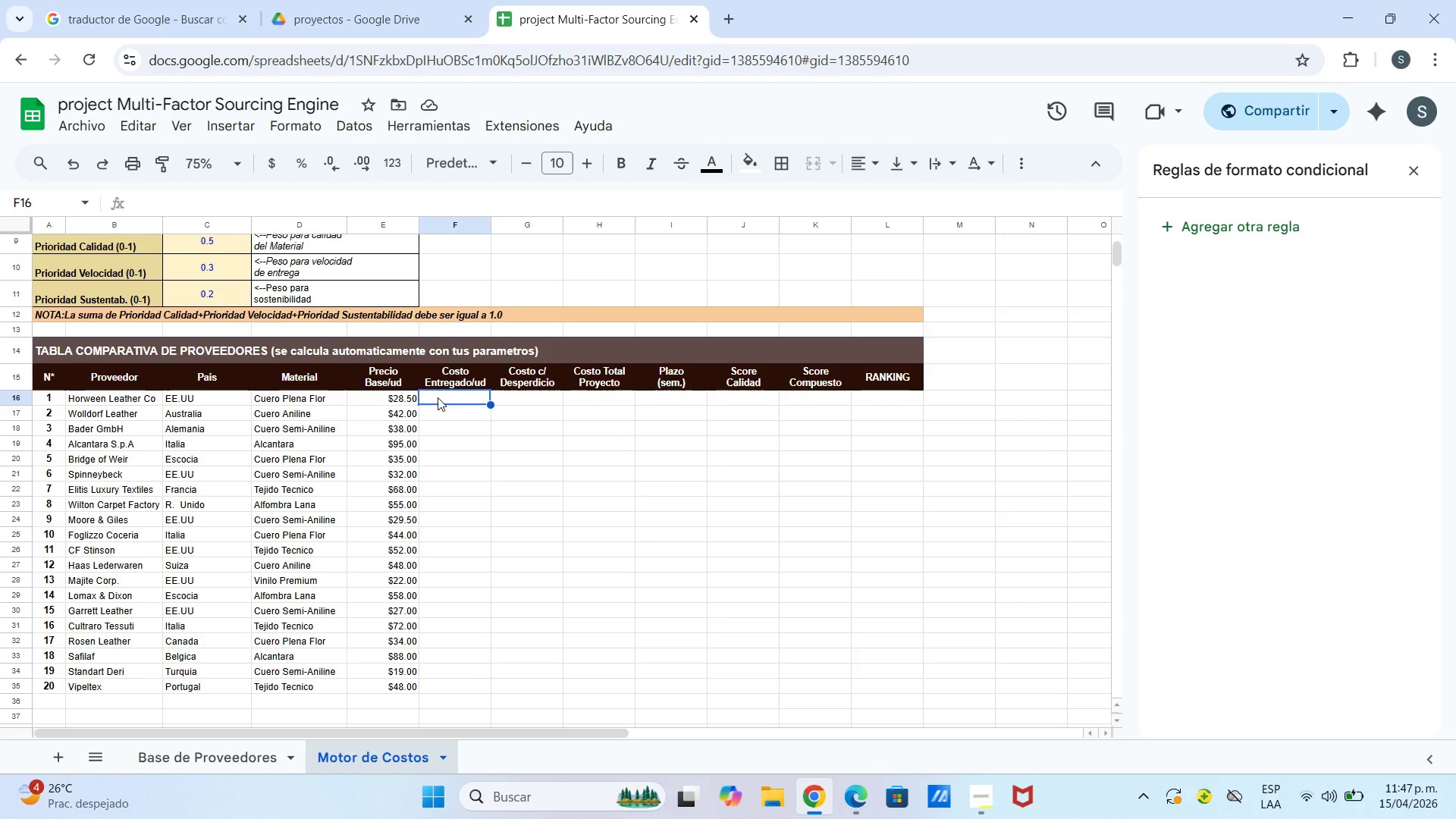 
key(Shift+0)
 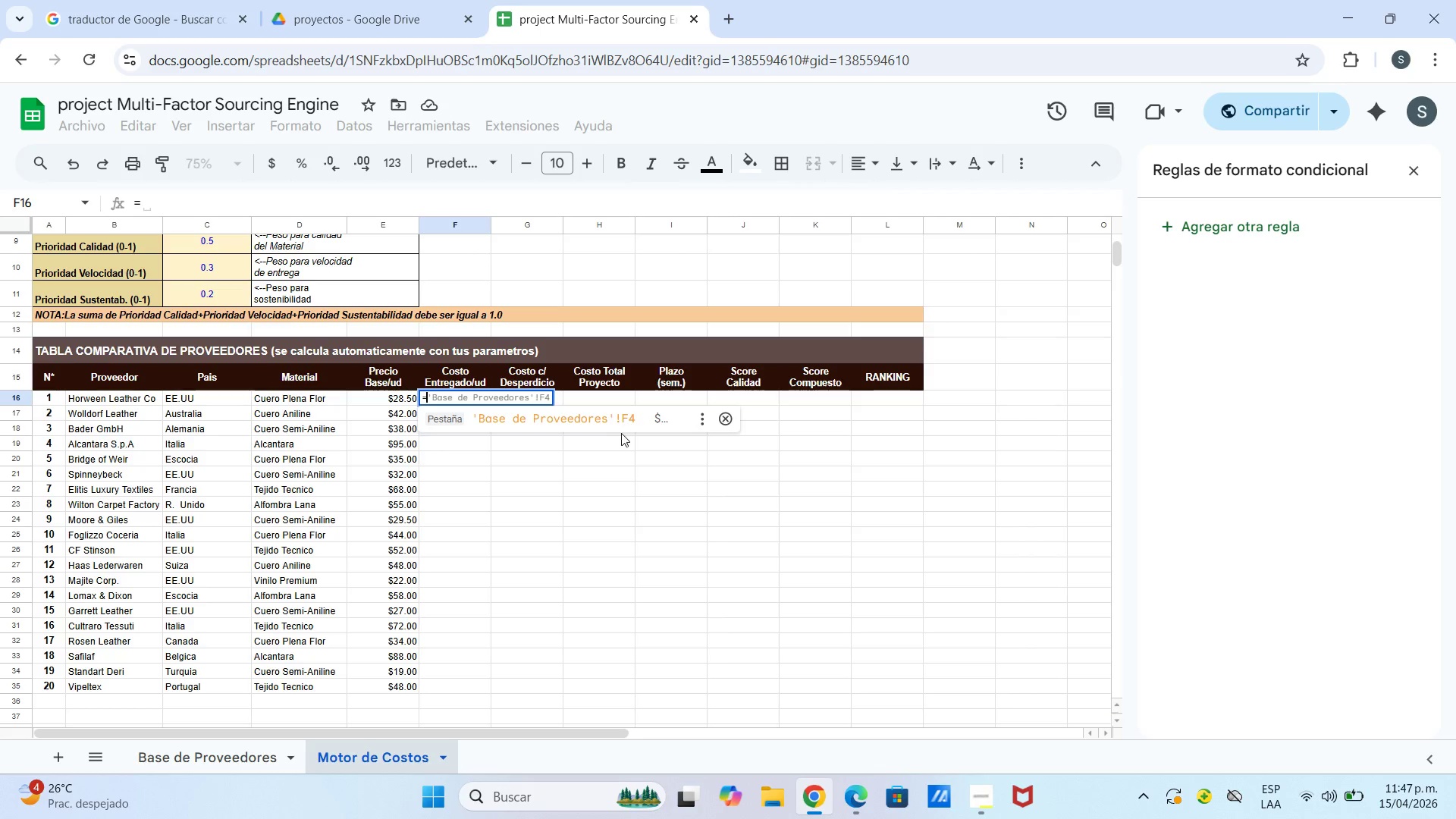 
left_click([622, 406])
 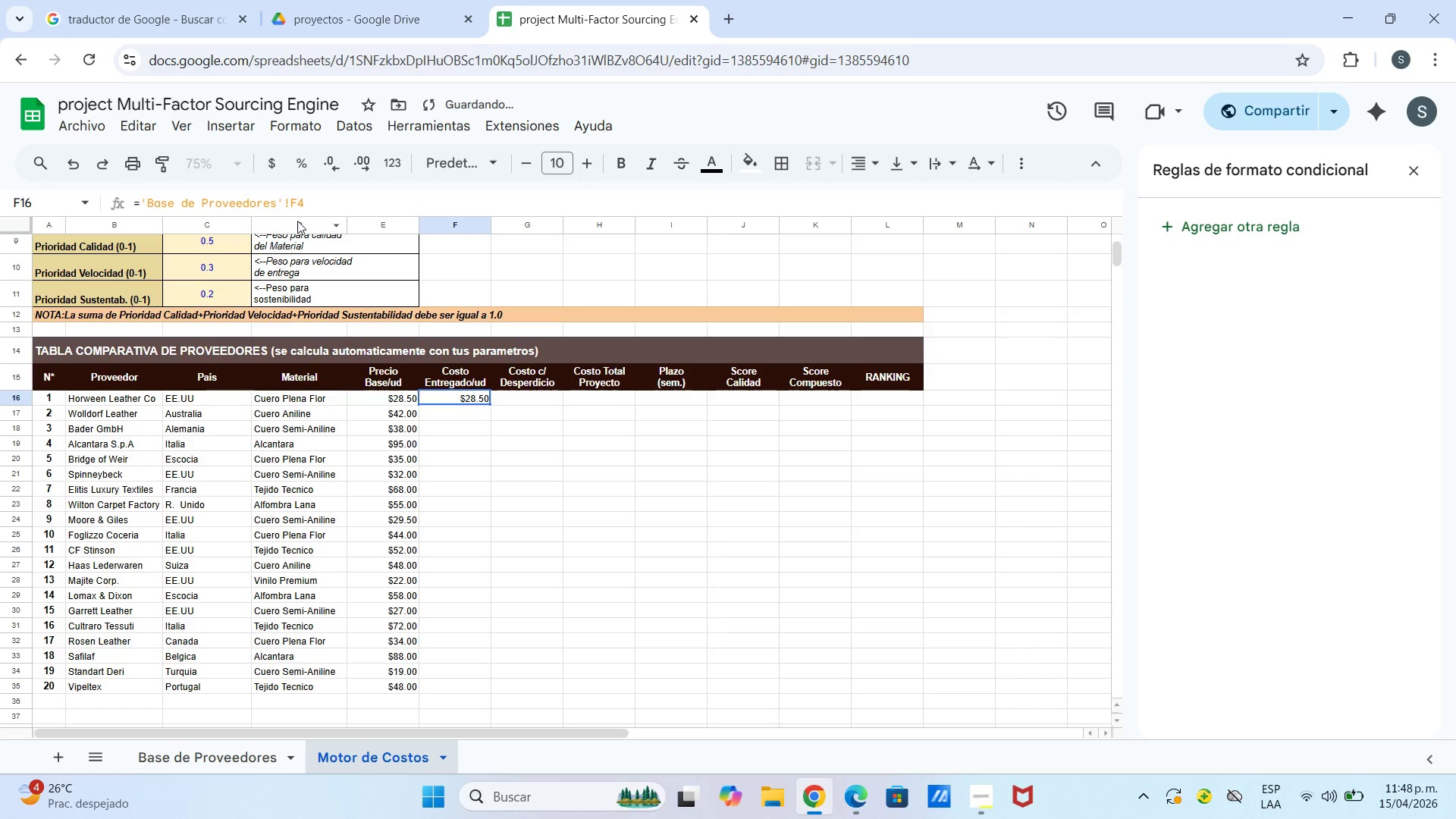 
left_click([297, 199])
 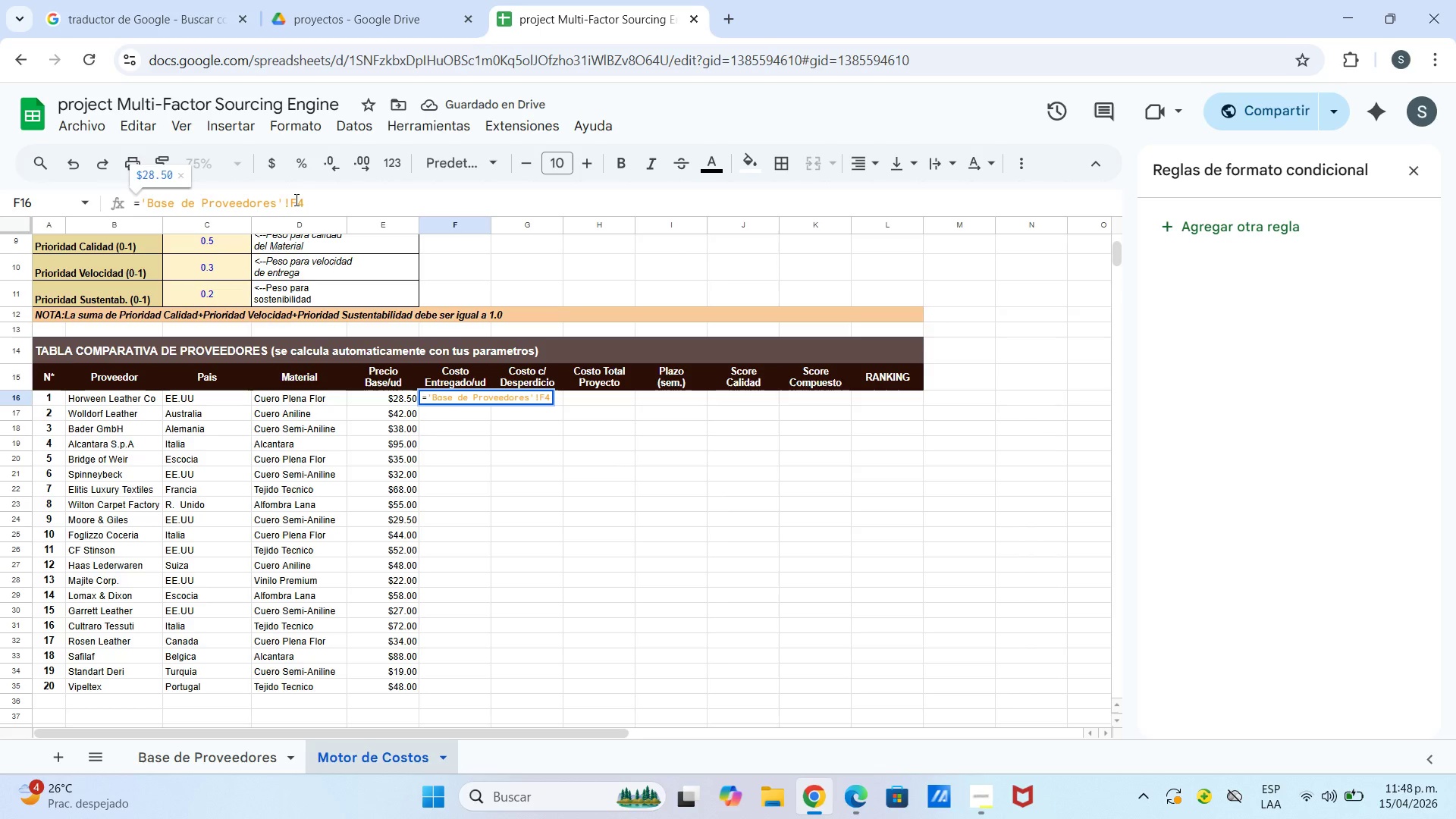 
key(Backspace)
 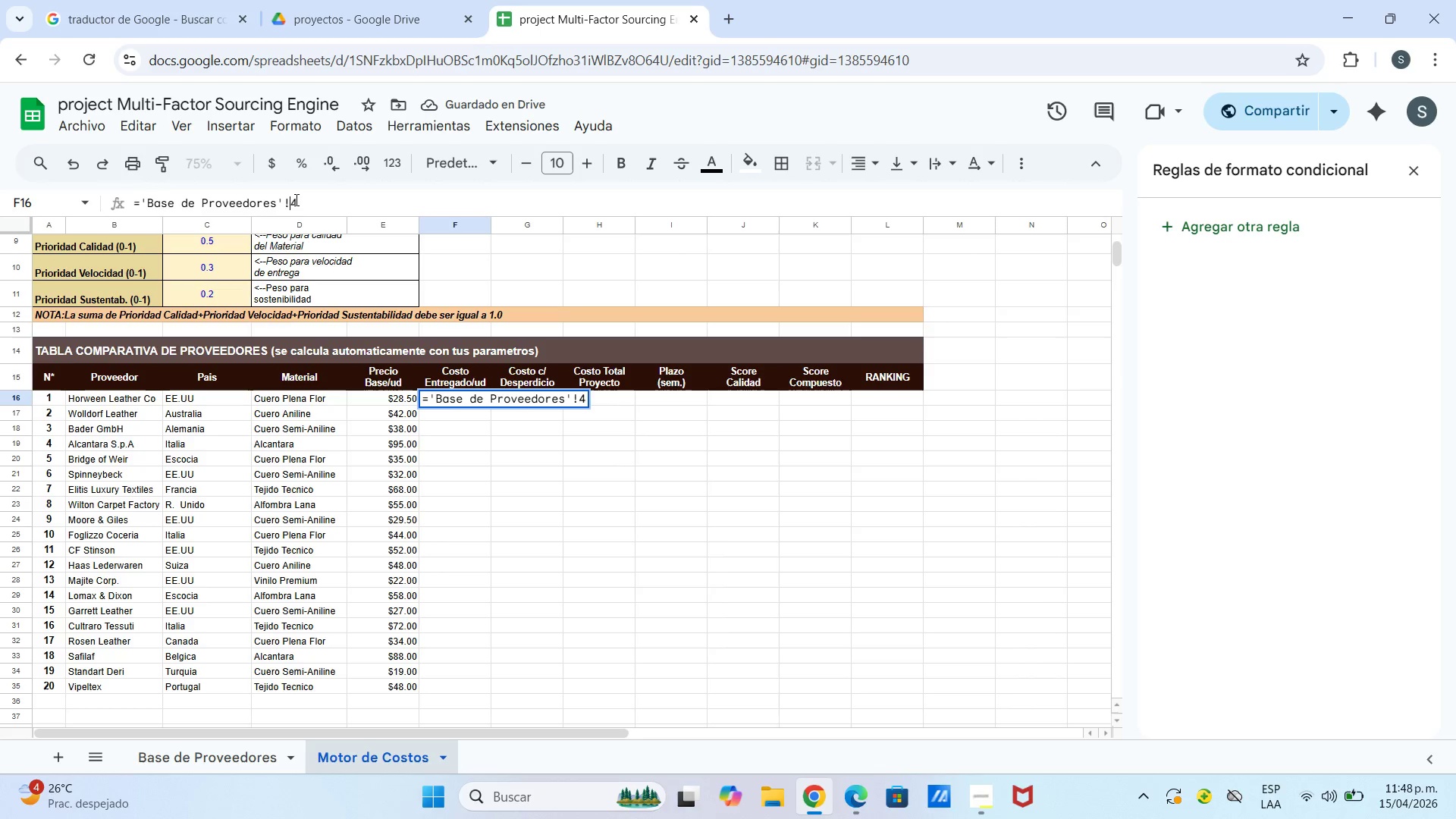 
key(P)
 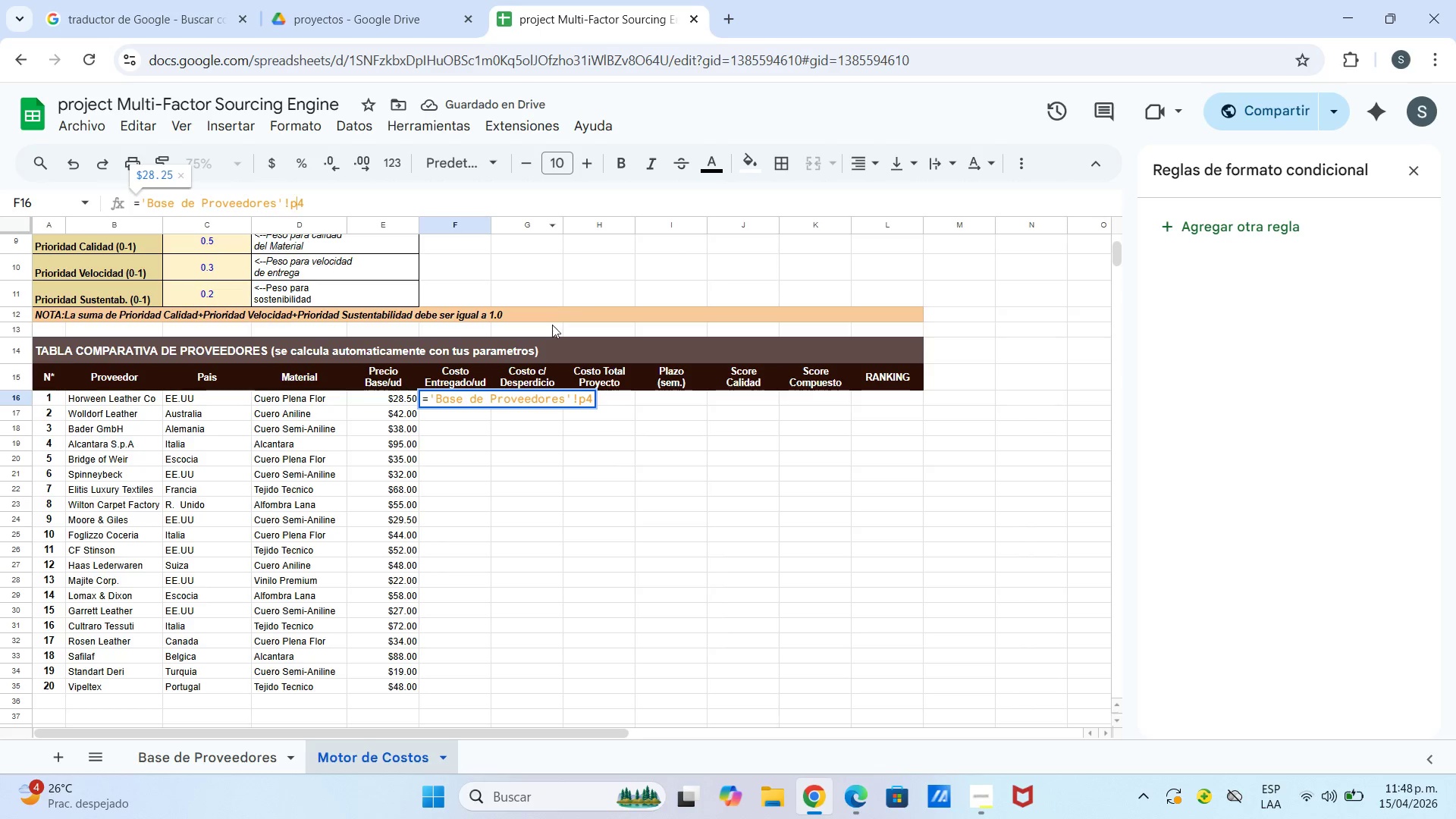 
key(Enter)
 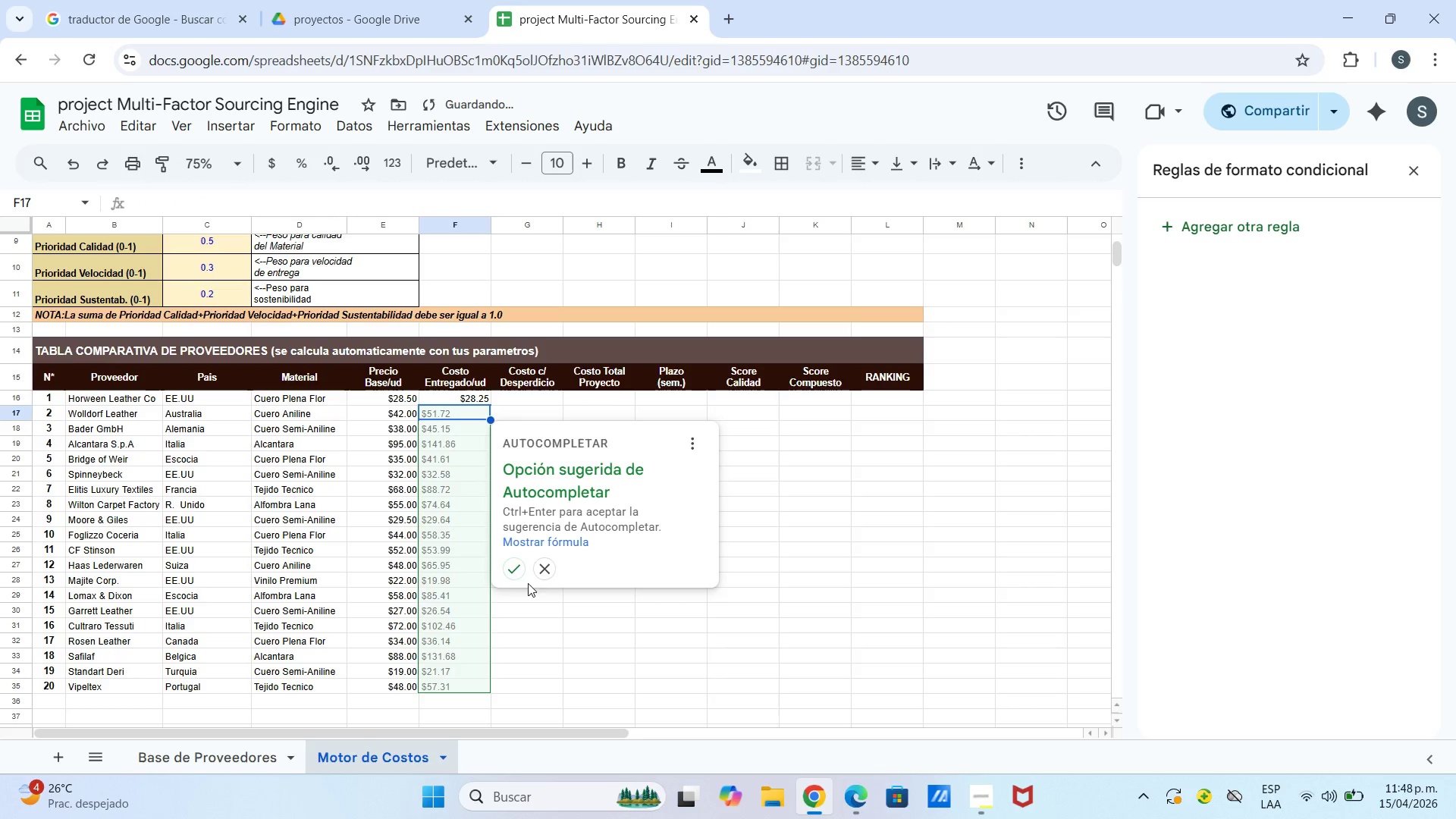 
left_click([513, 568])
 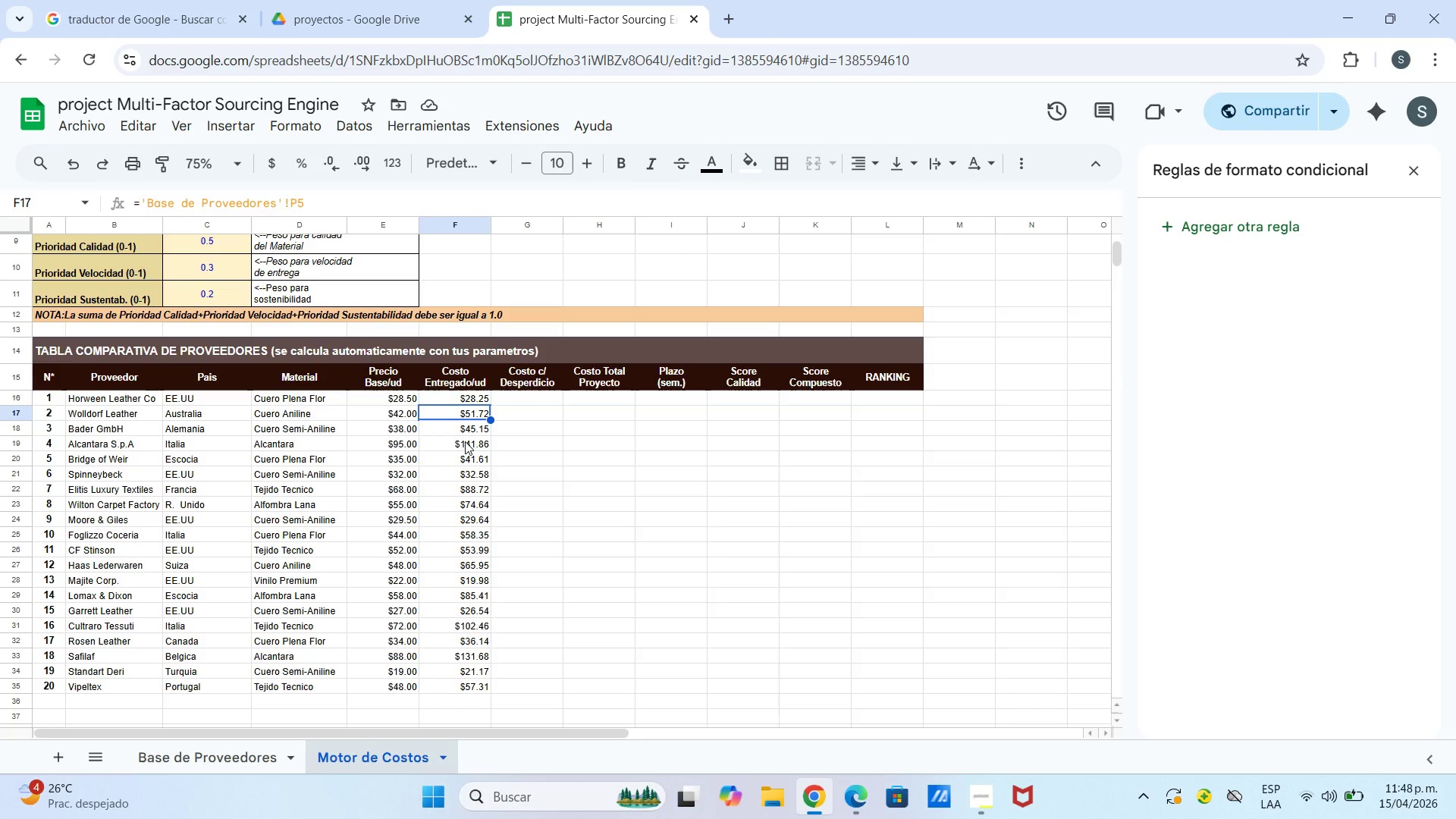 
wait(16.09)
 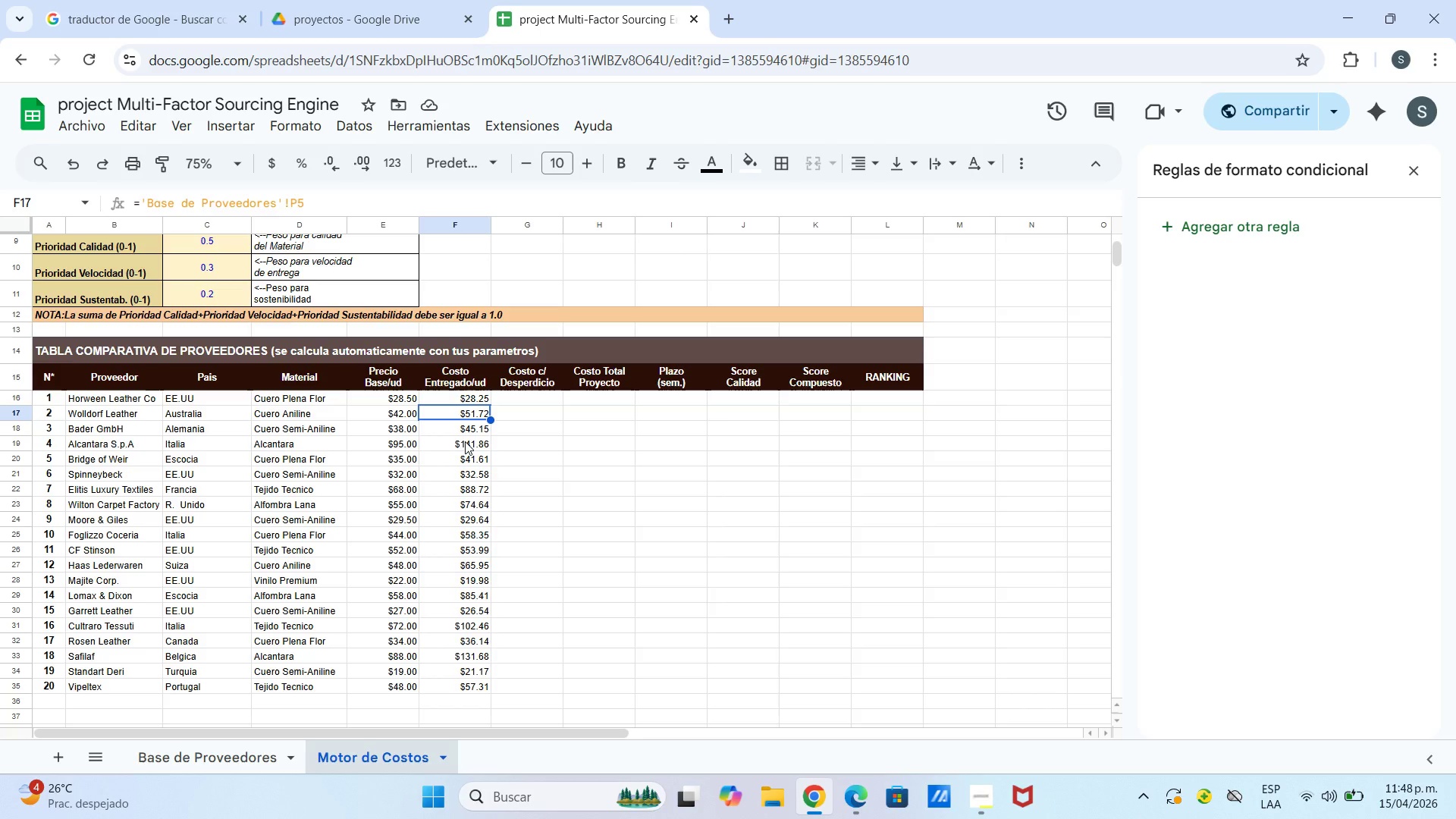 
left_click([513, 404])
 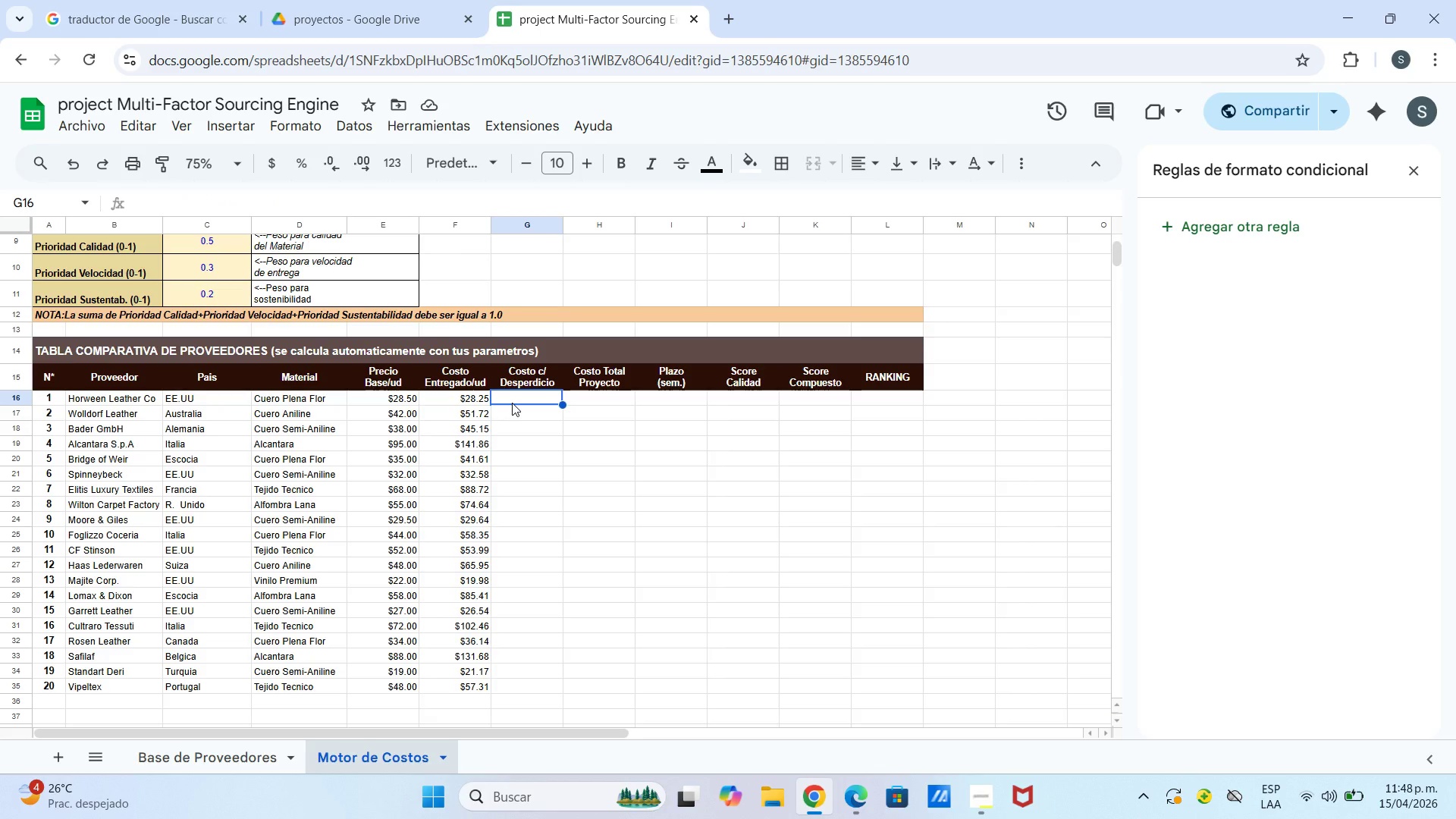 
key(Control+0)
 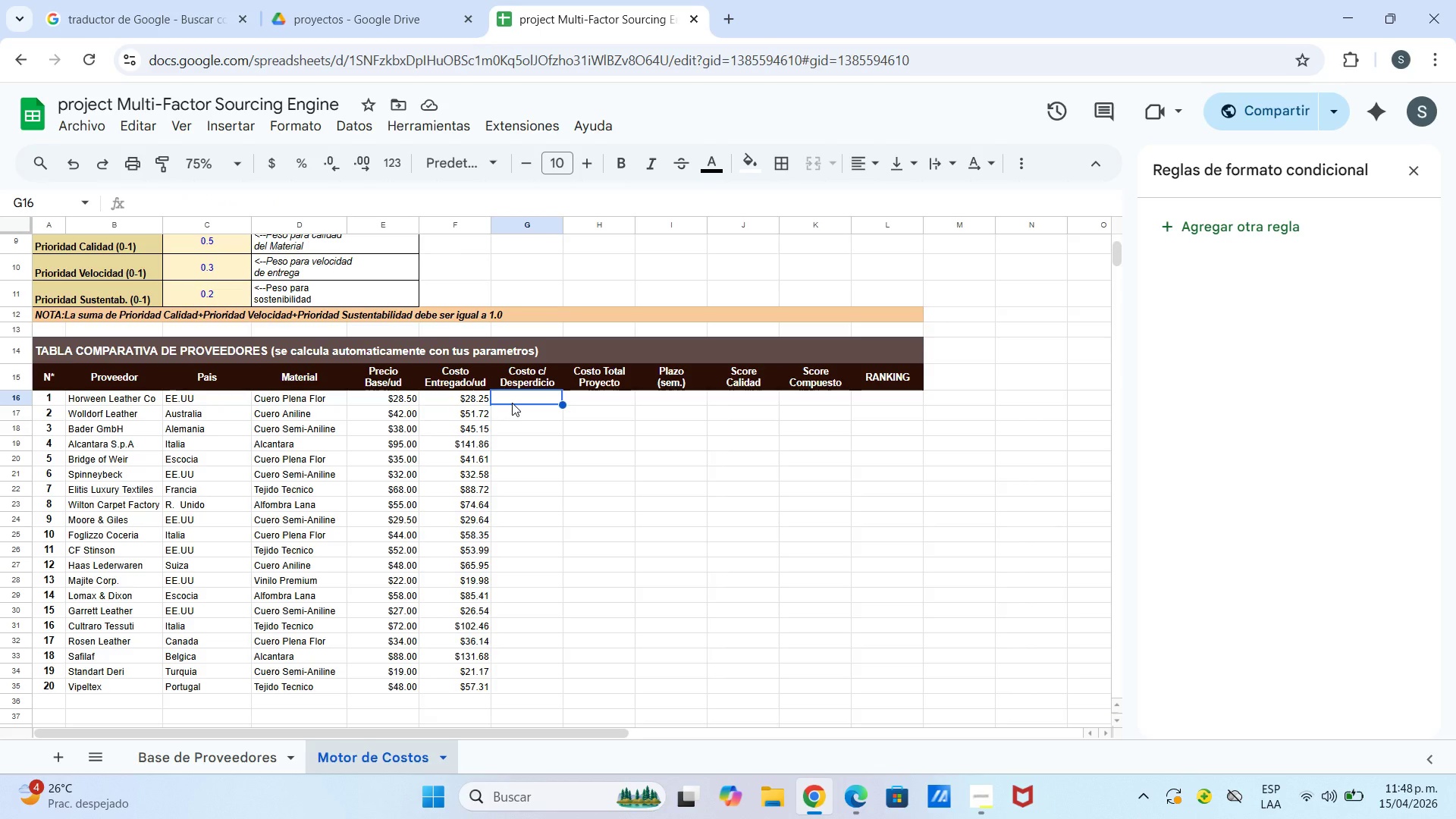 
key(Shift+0)
 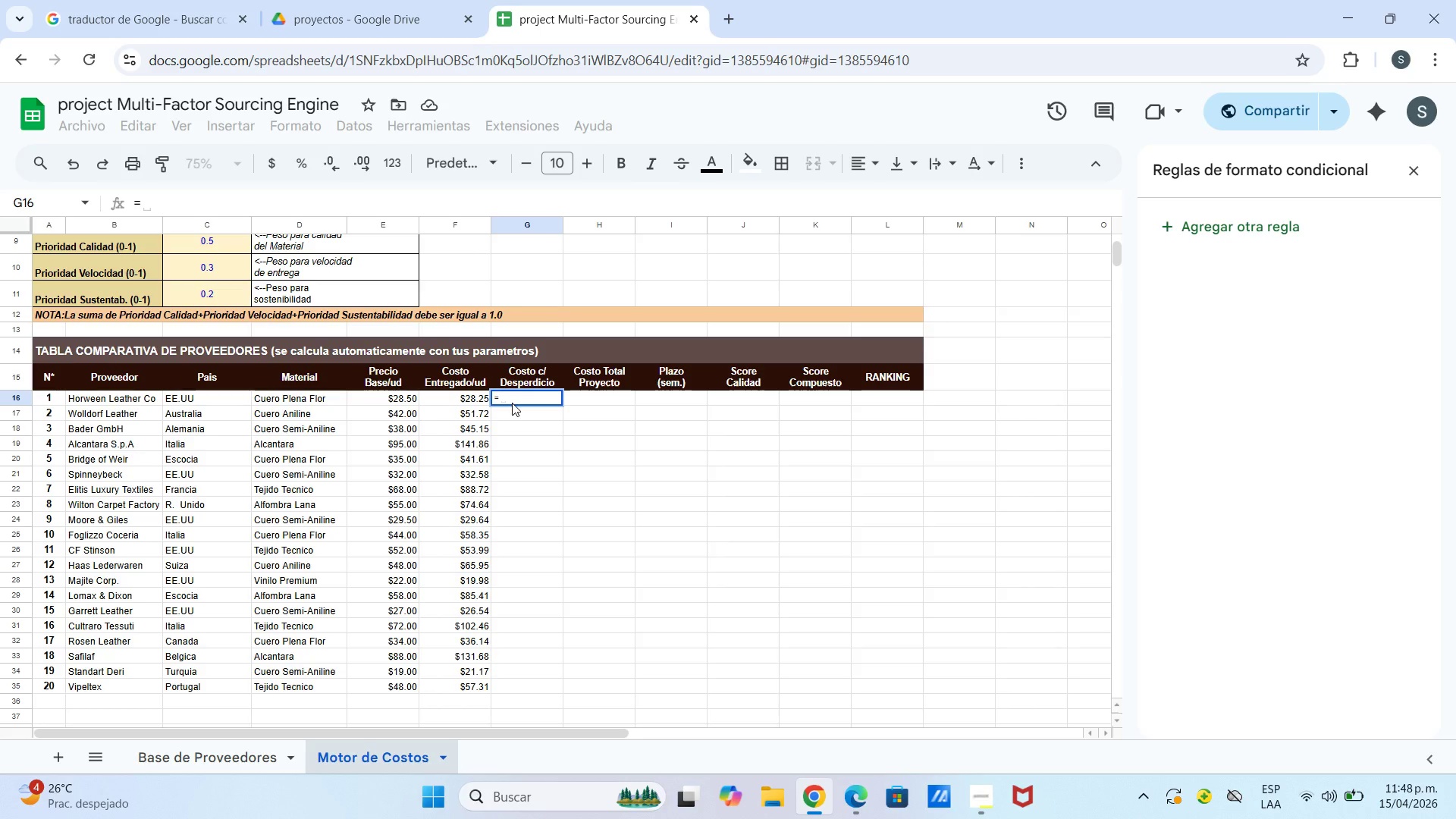 
type(na)
key(Backspace)
key(Backspace)
type(B)
key(Backspace)
type([Base de proveedores[!)
 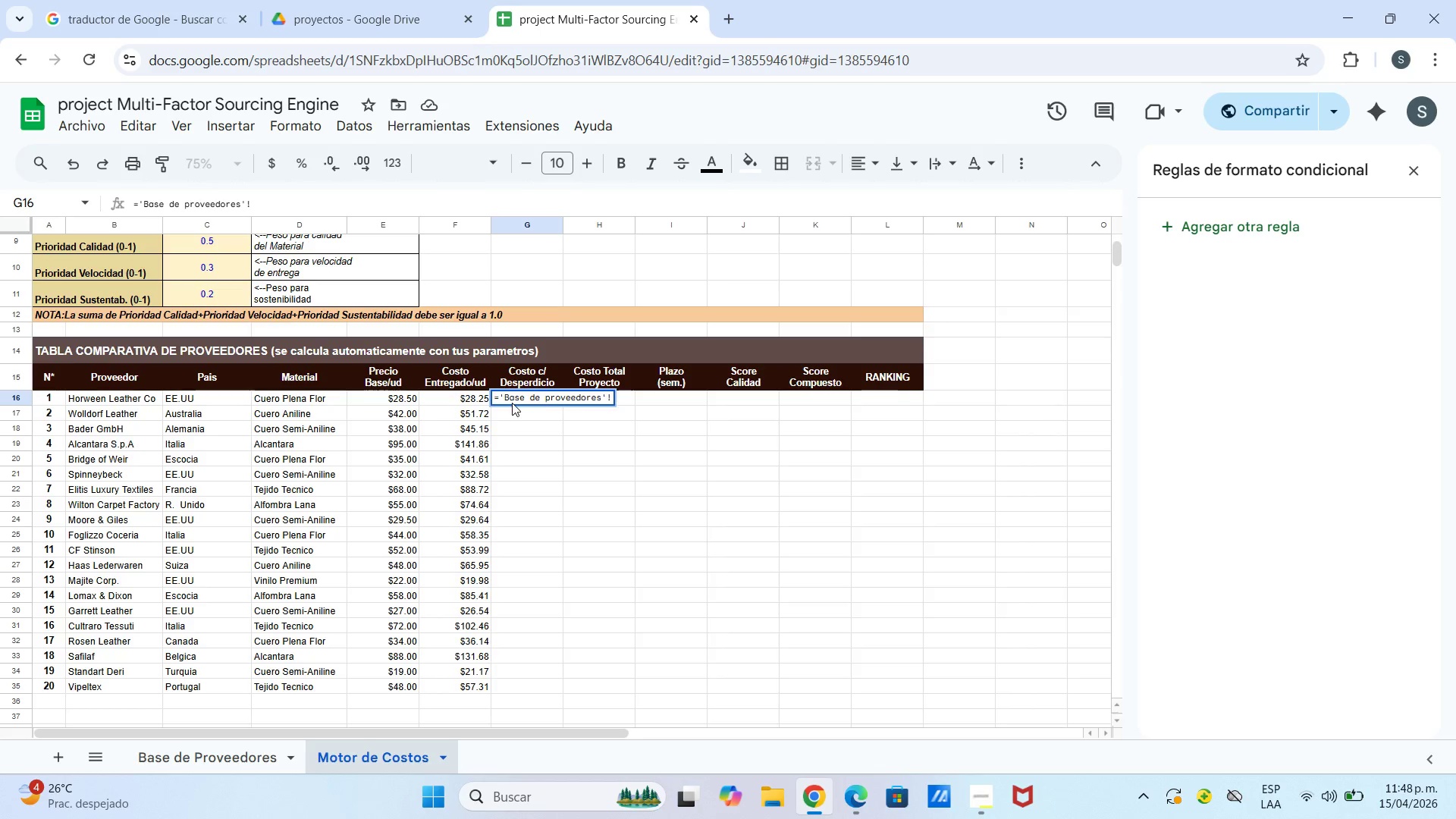 
wait(12.91)
 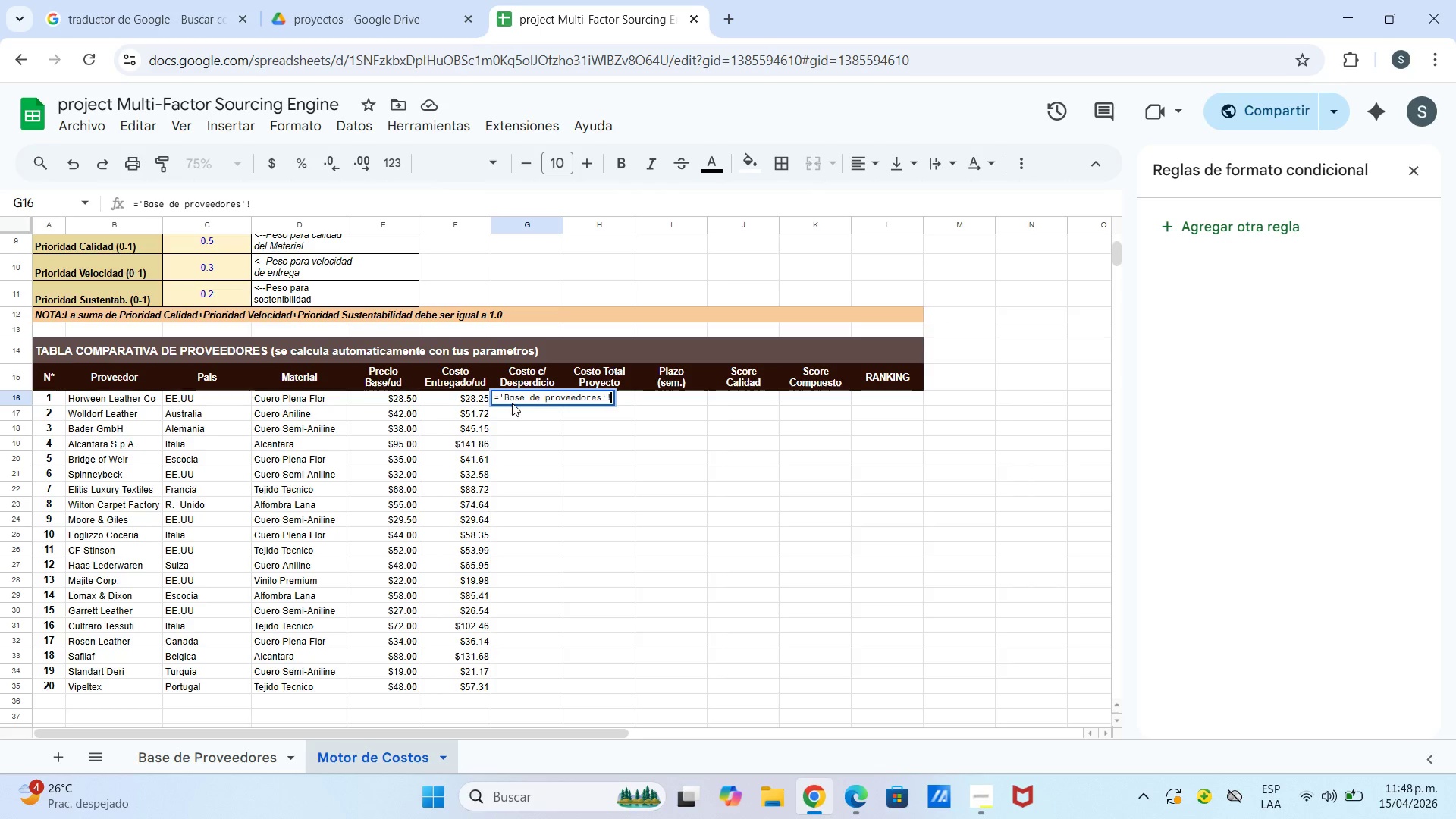 
type(q4)
 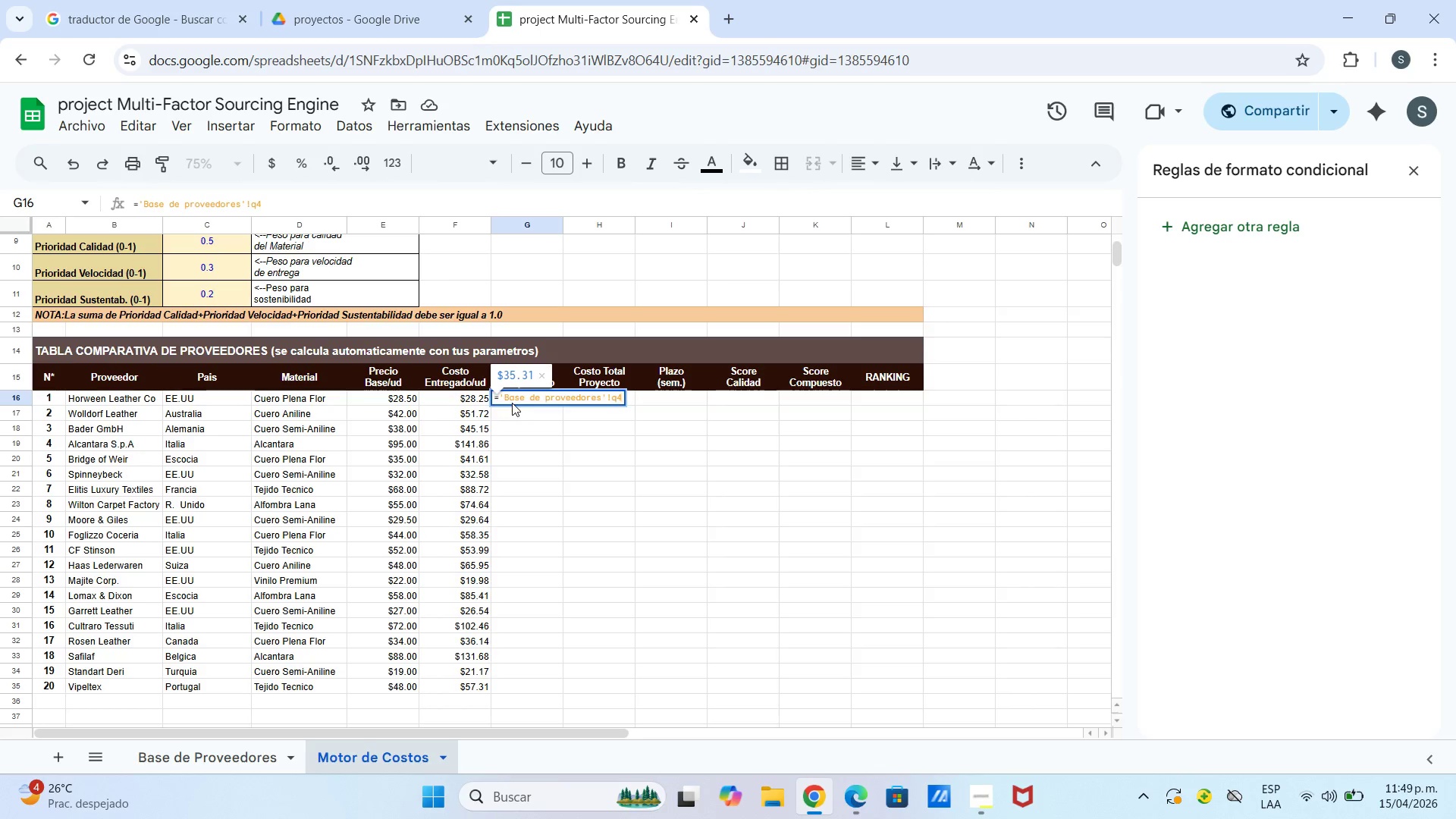 
key(Enter)
 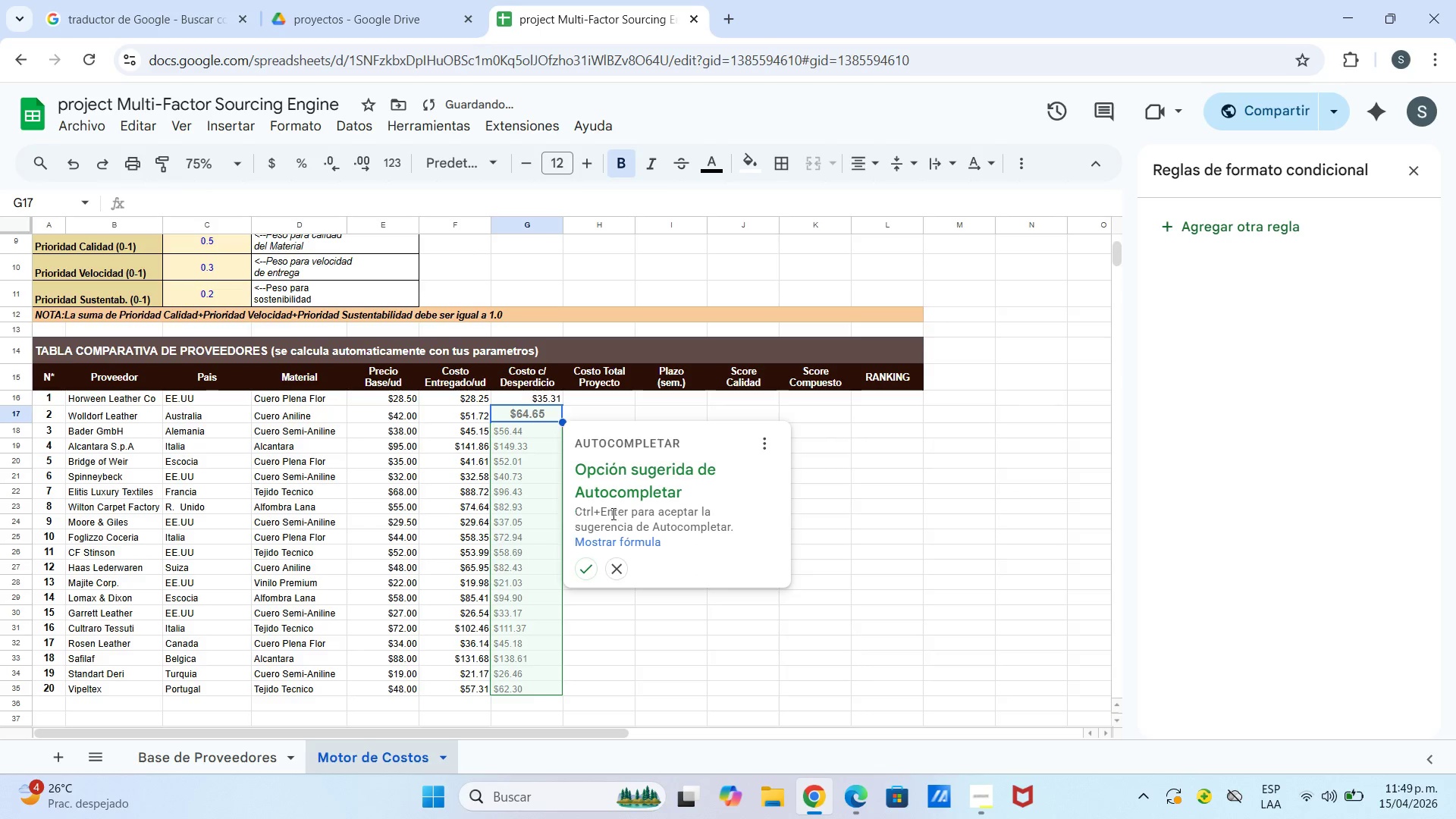 
left_click([591, 570])
 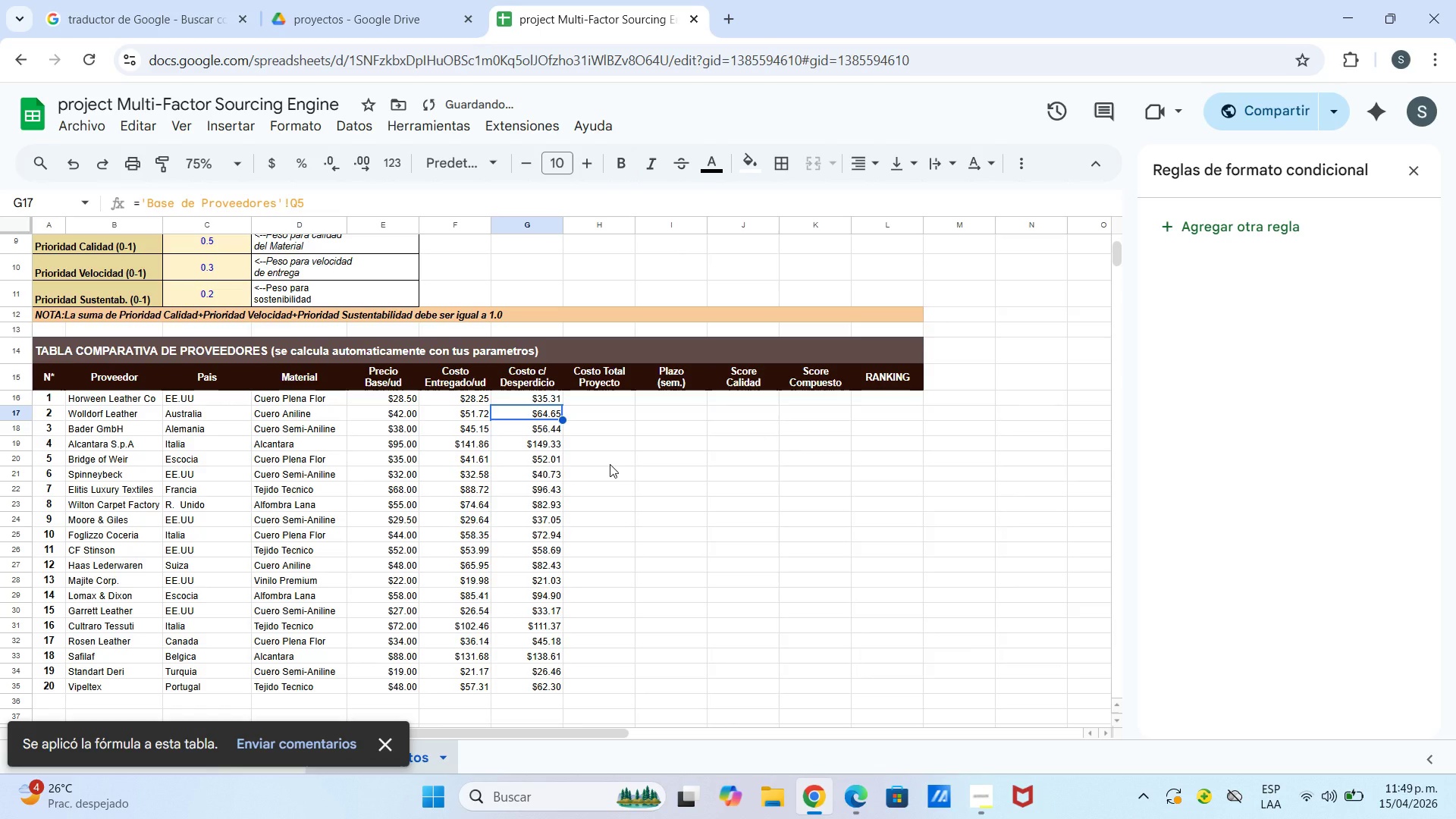 
left_click([610, 464])
 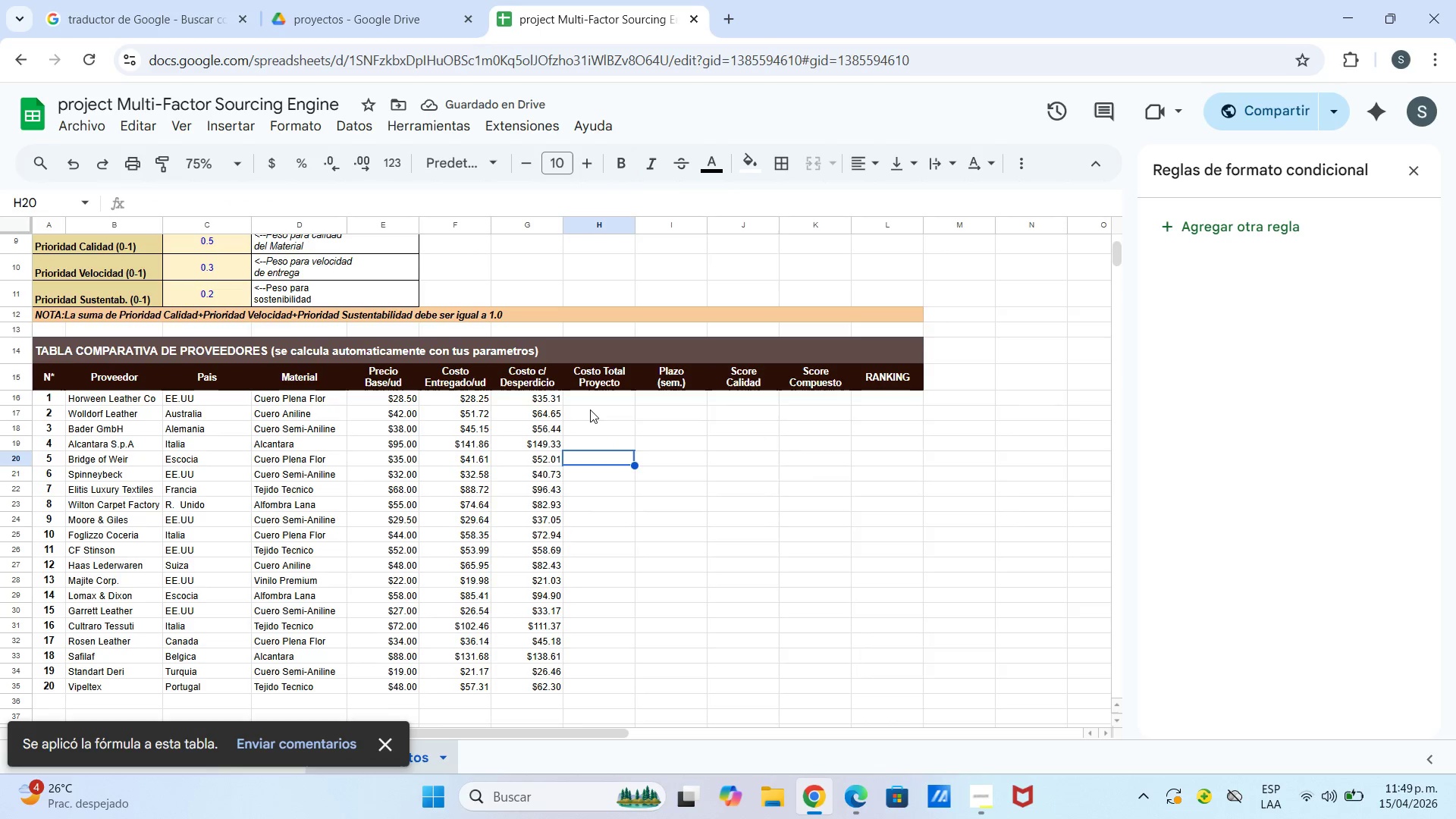 
left_click([592, 402])
 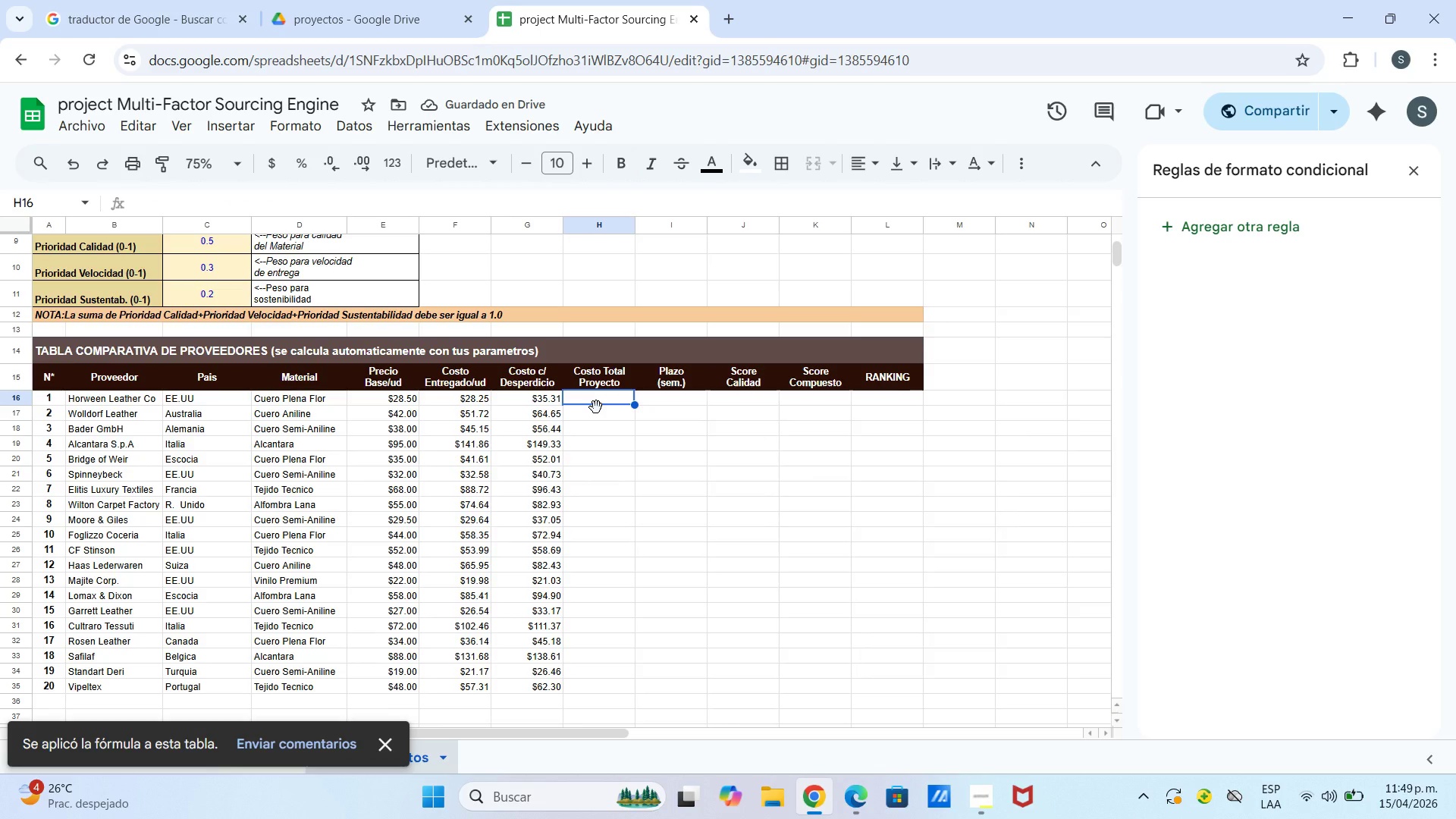 
type()g16*$c$6)
 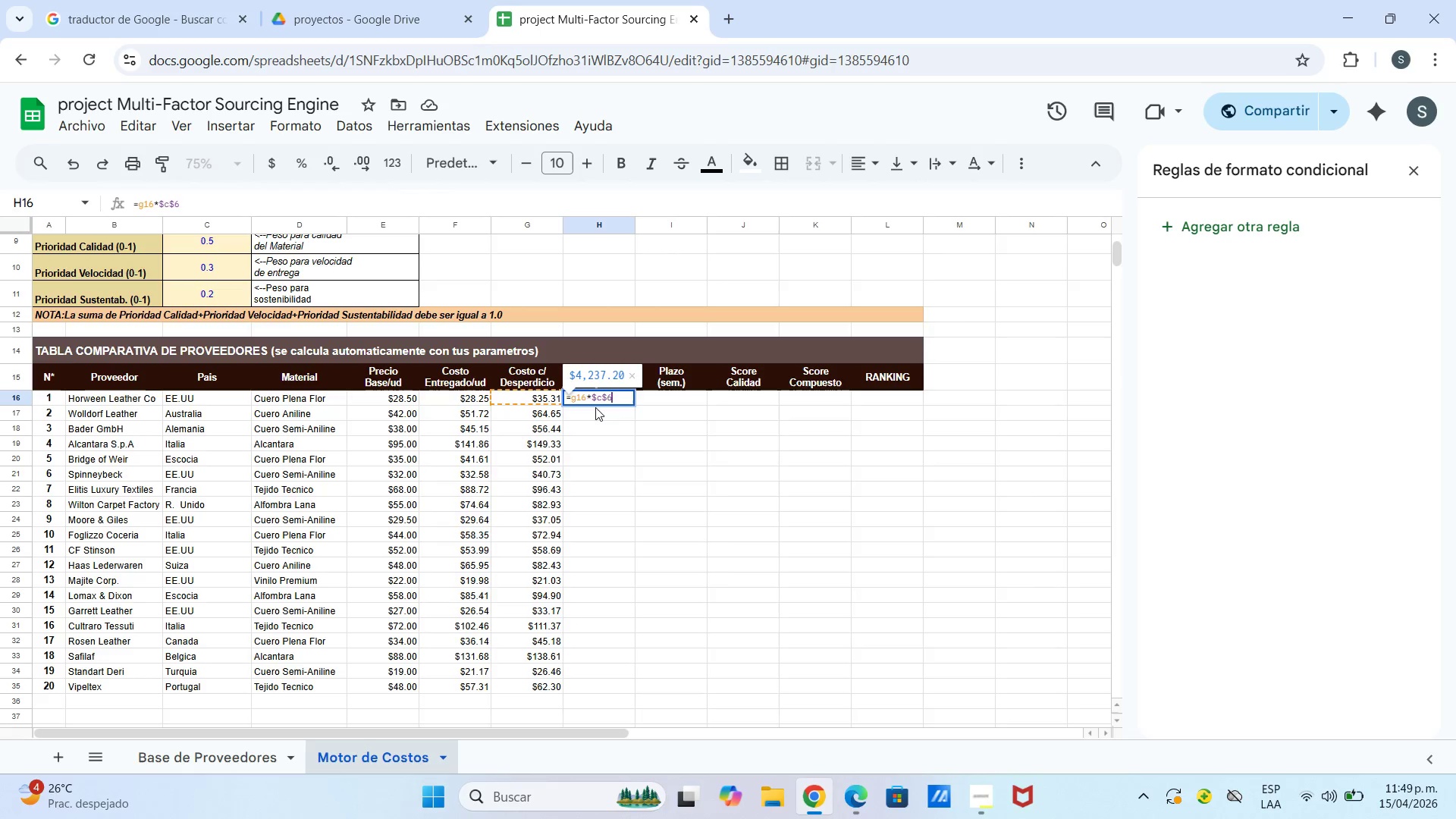 
key(Enter)
 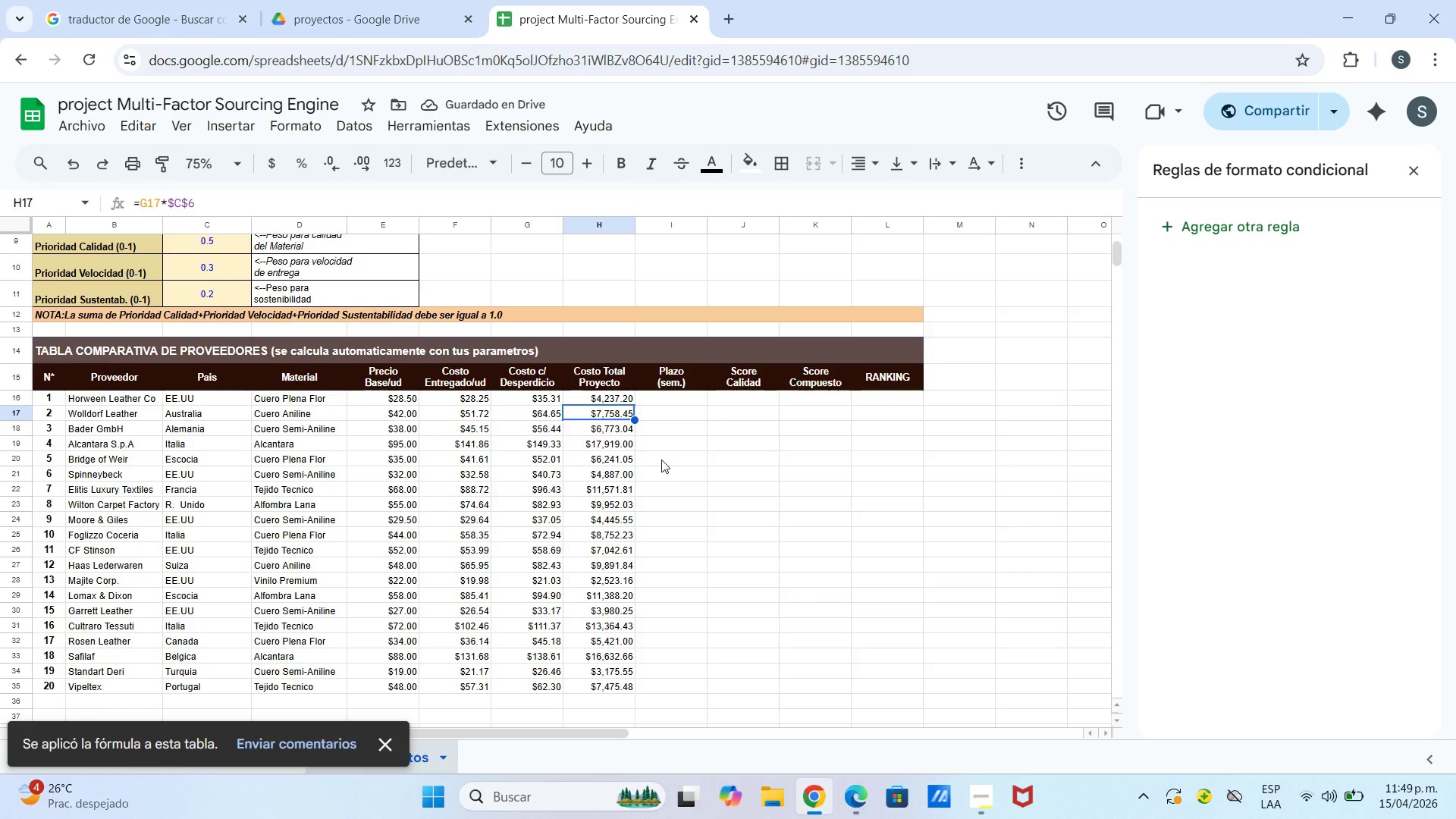 
wait(7.64)
 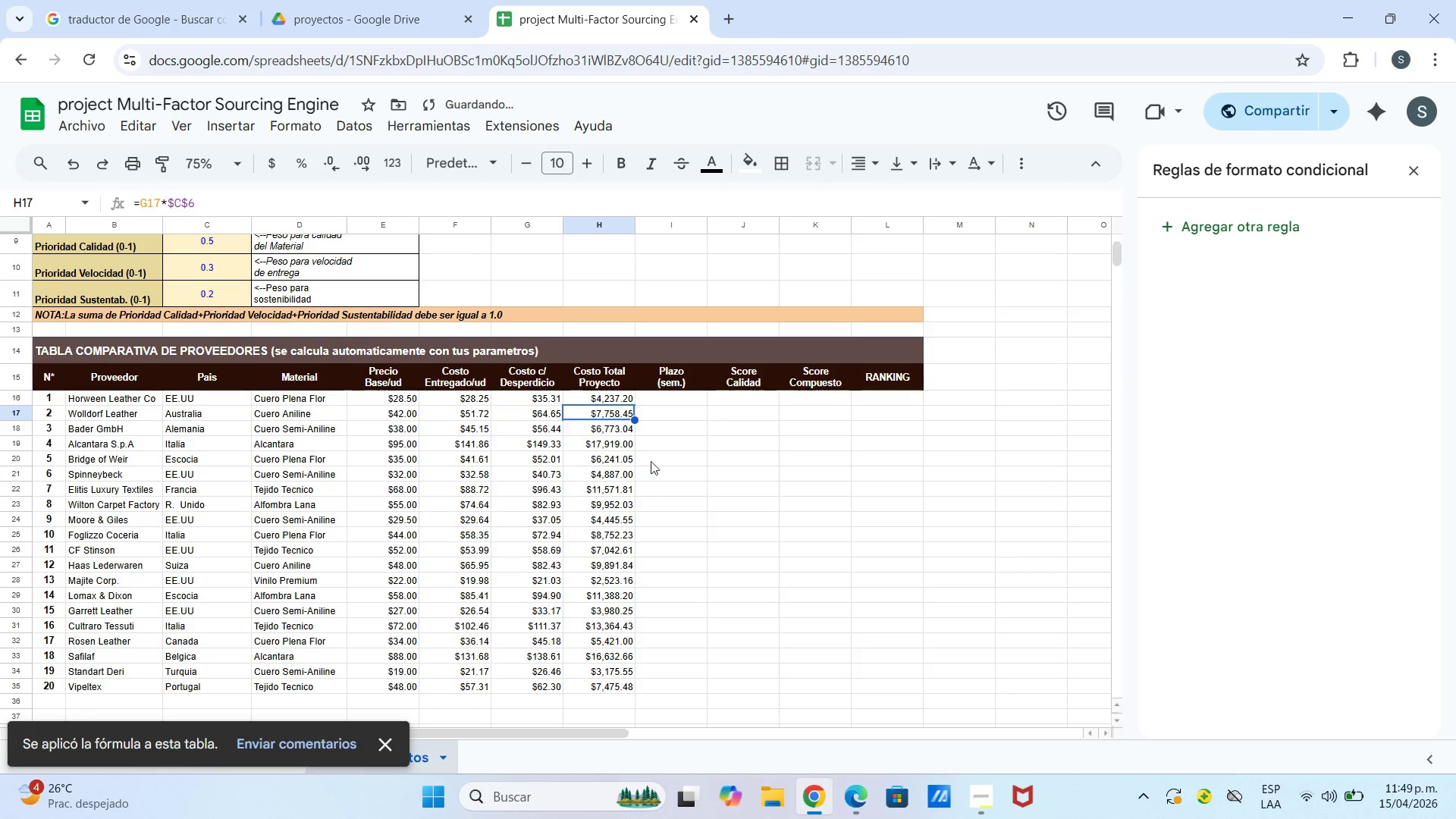 
left_click([663, 400])
 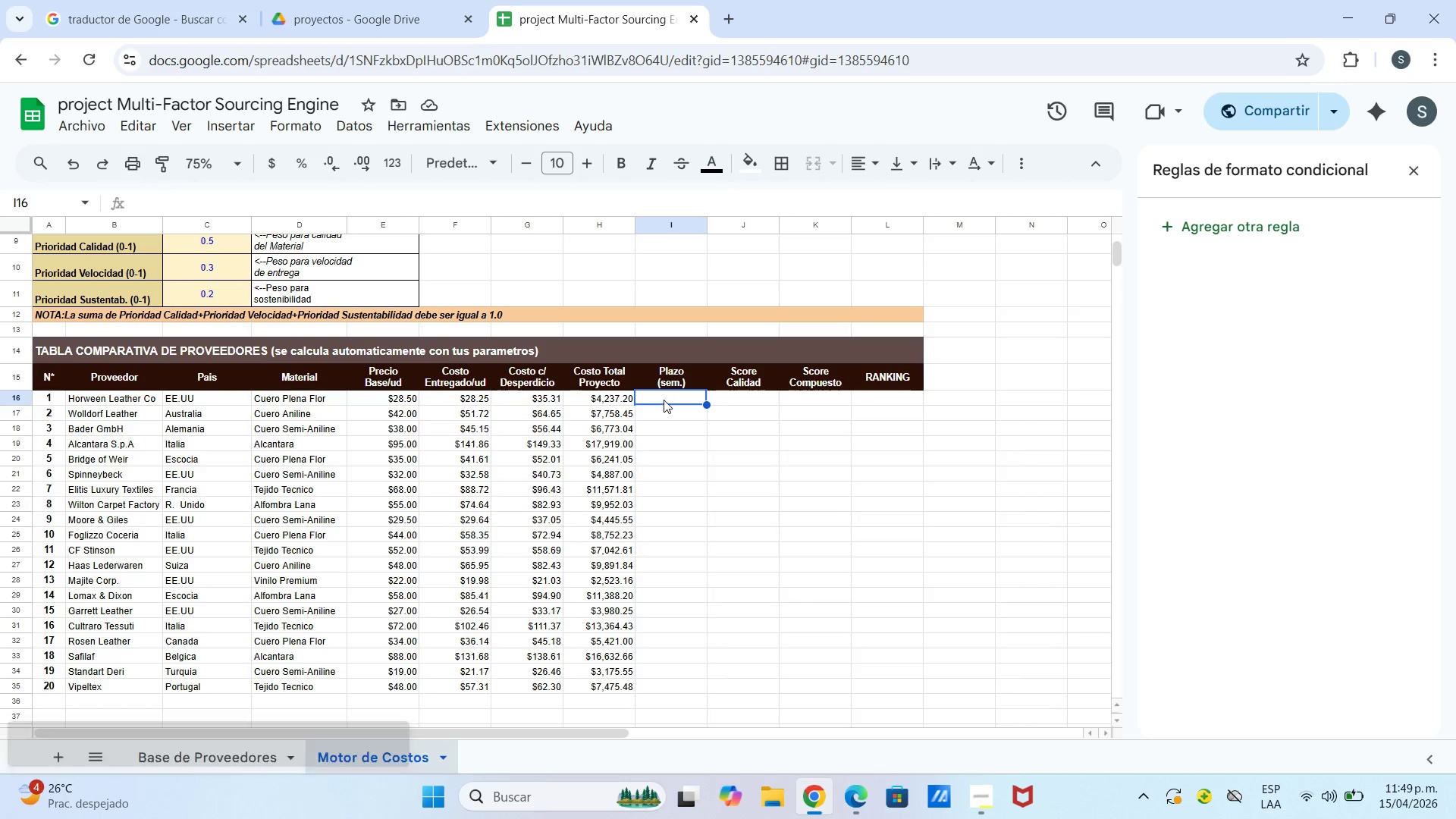 
type()[Bae de proveedores[!h4)
 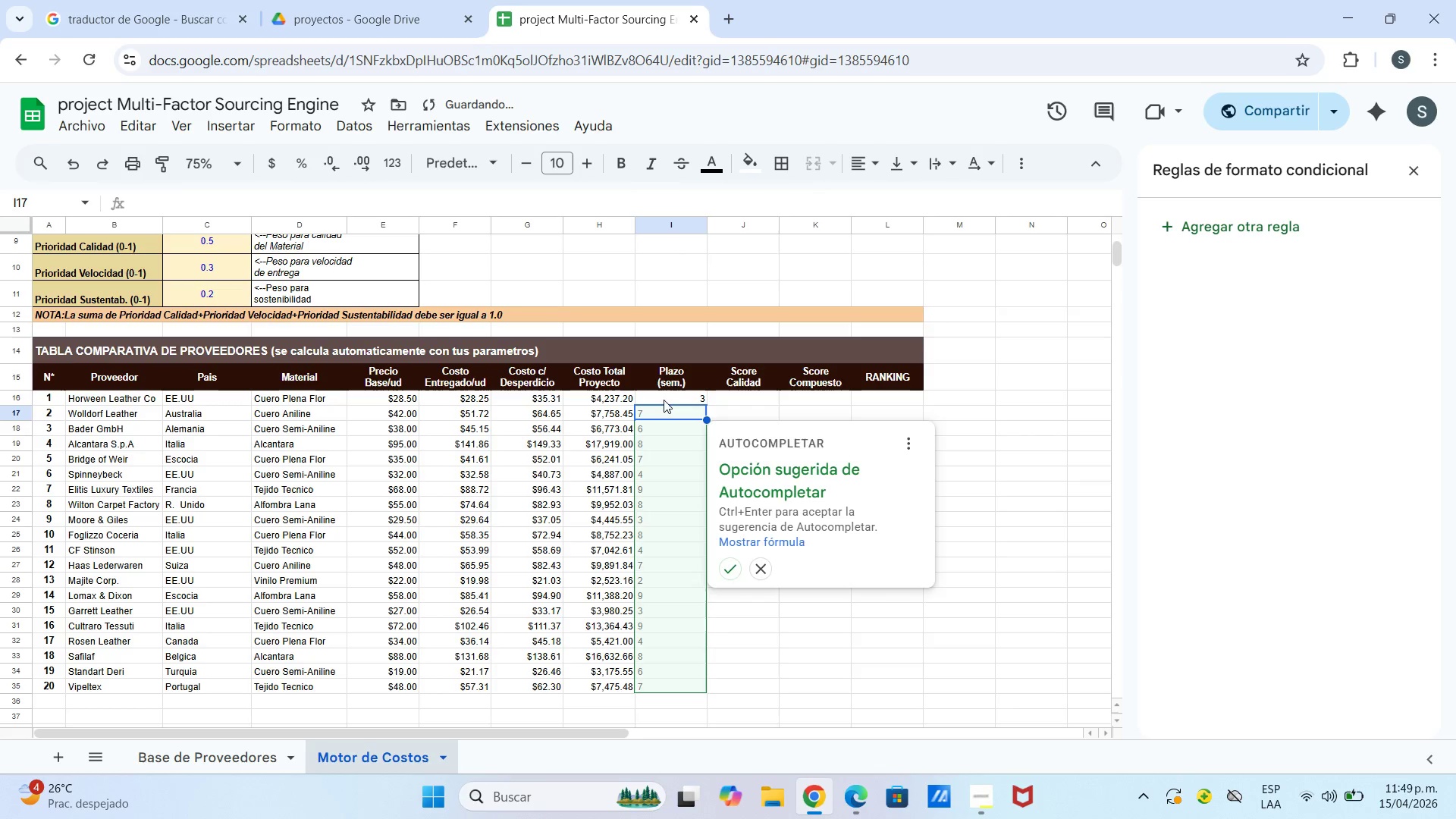 
 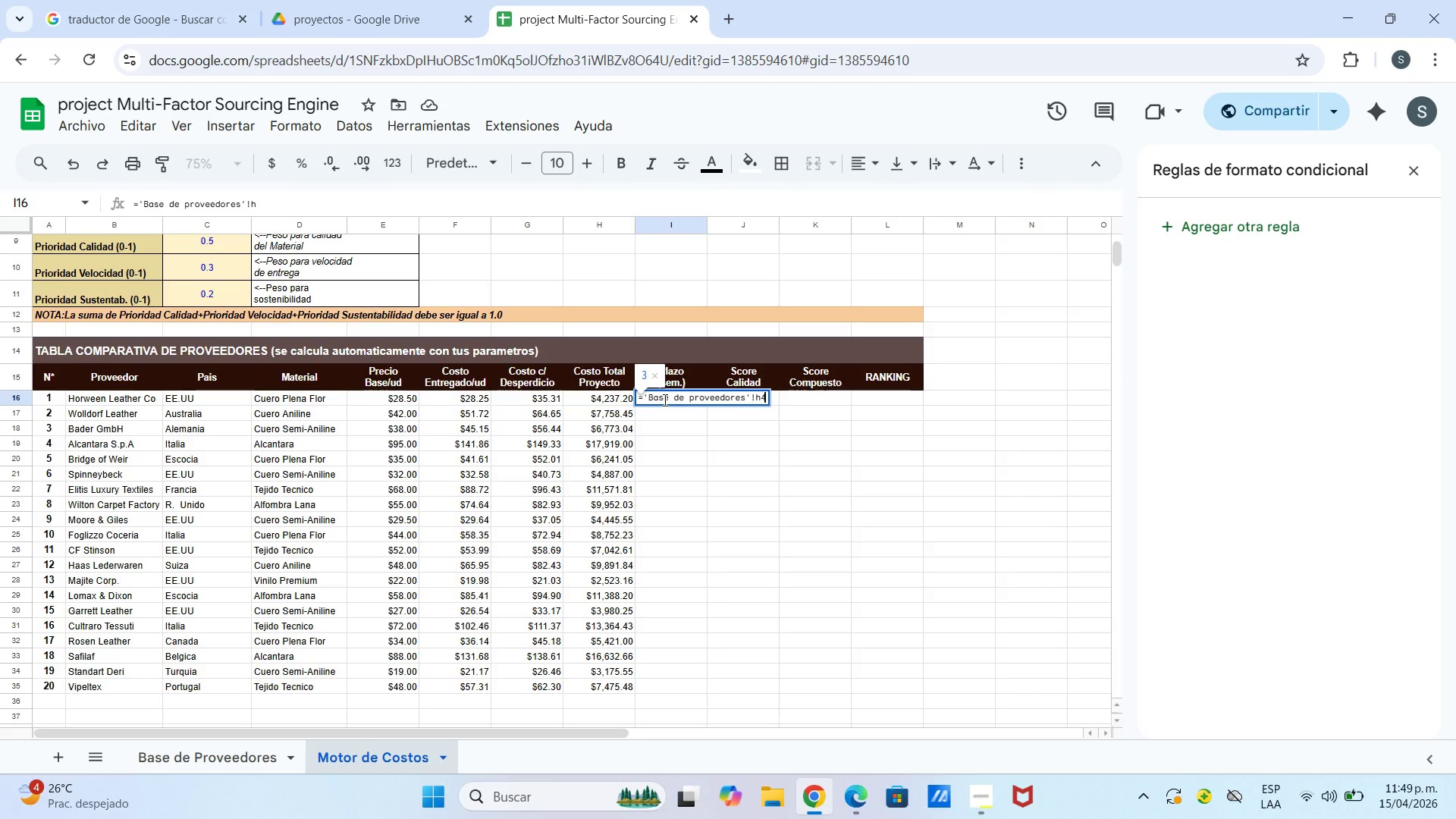 
key(Enter)
 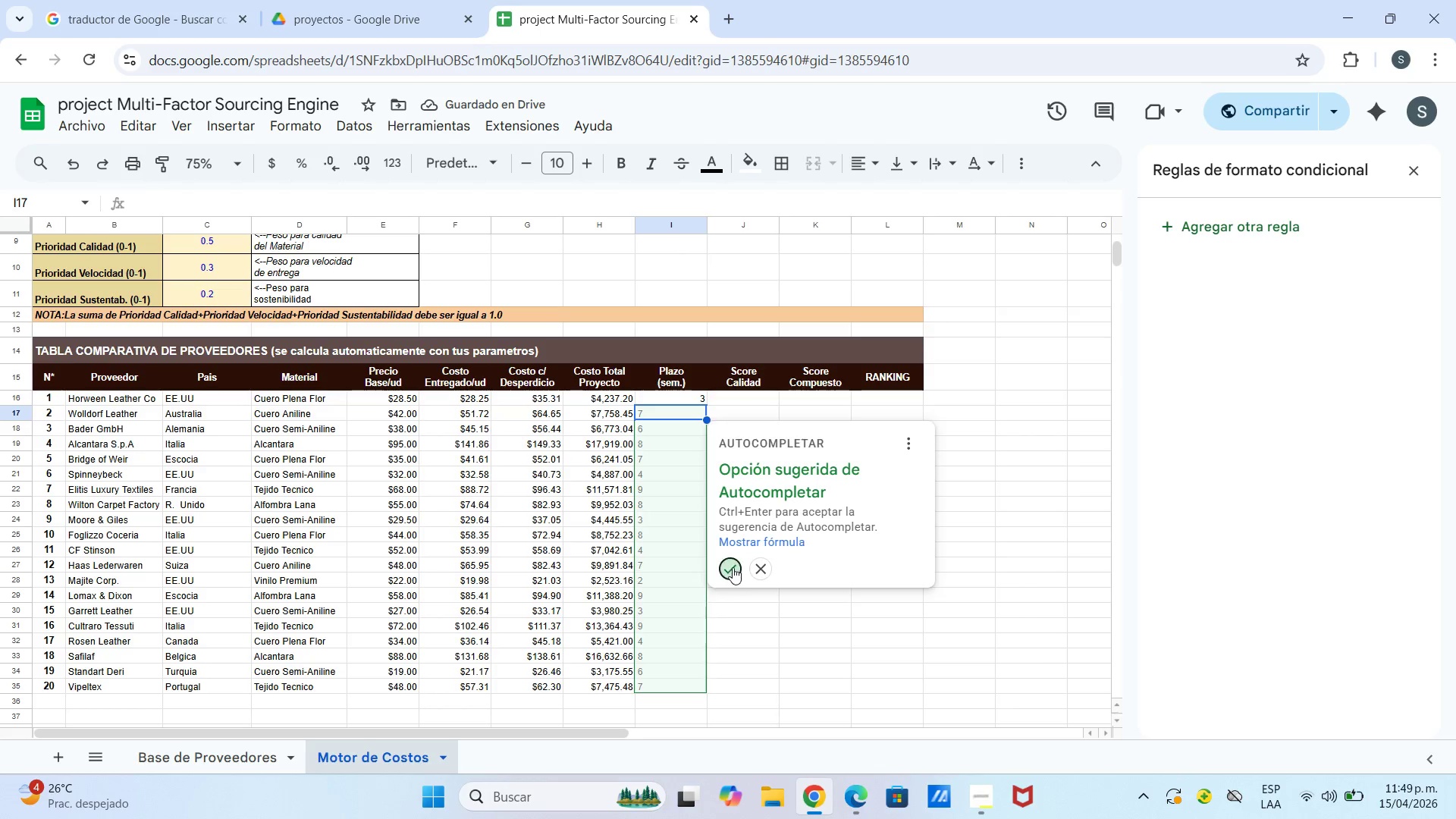 
left_click([748, 396])
 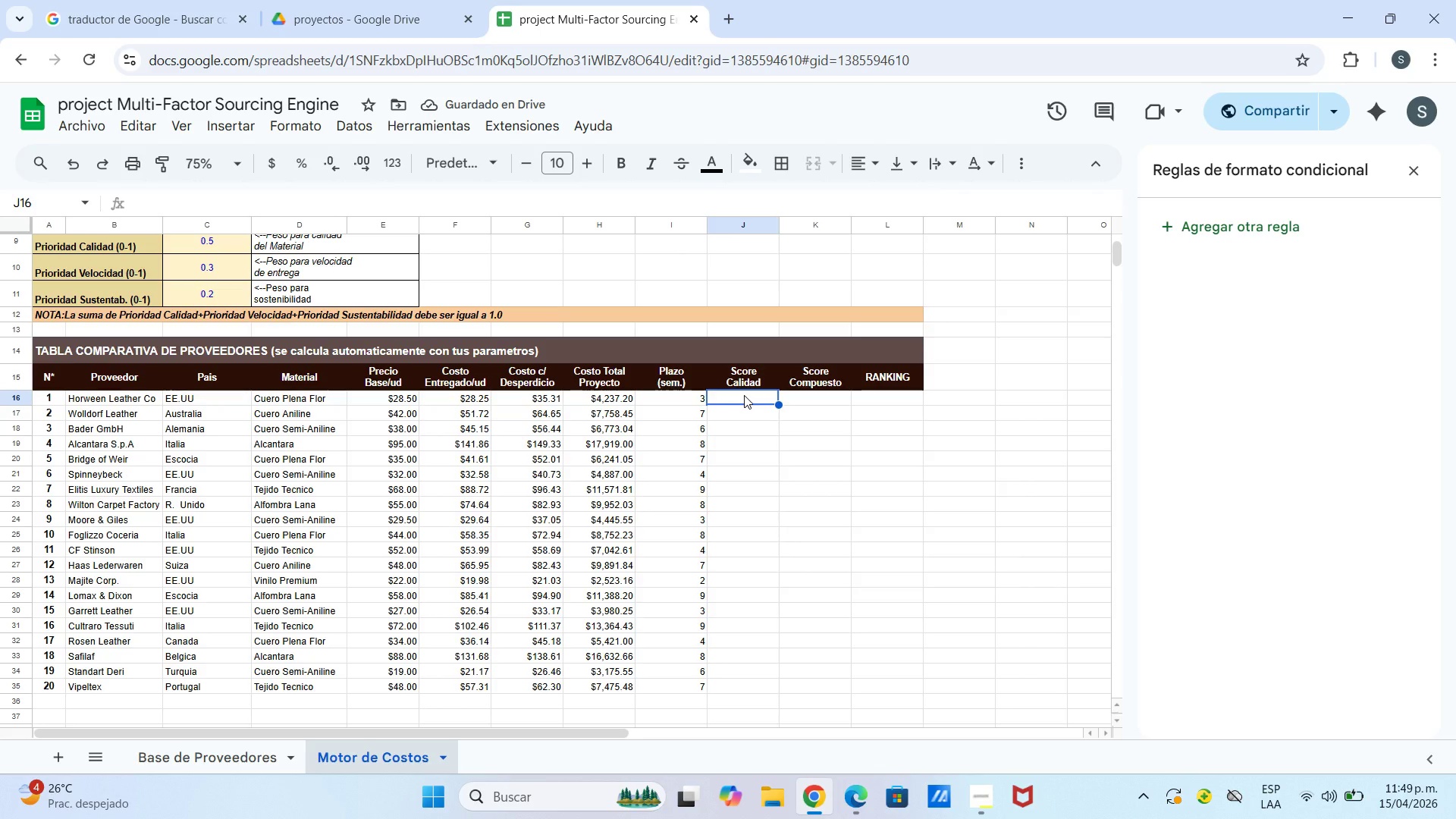 
wait(5.12)
 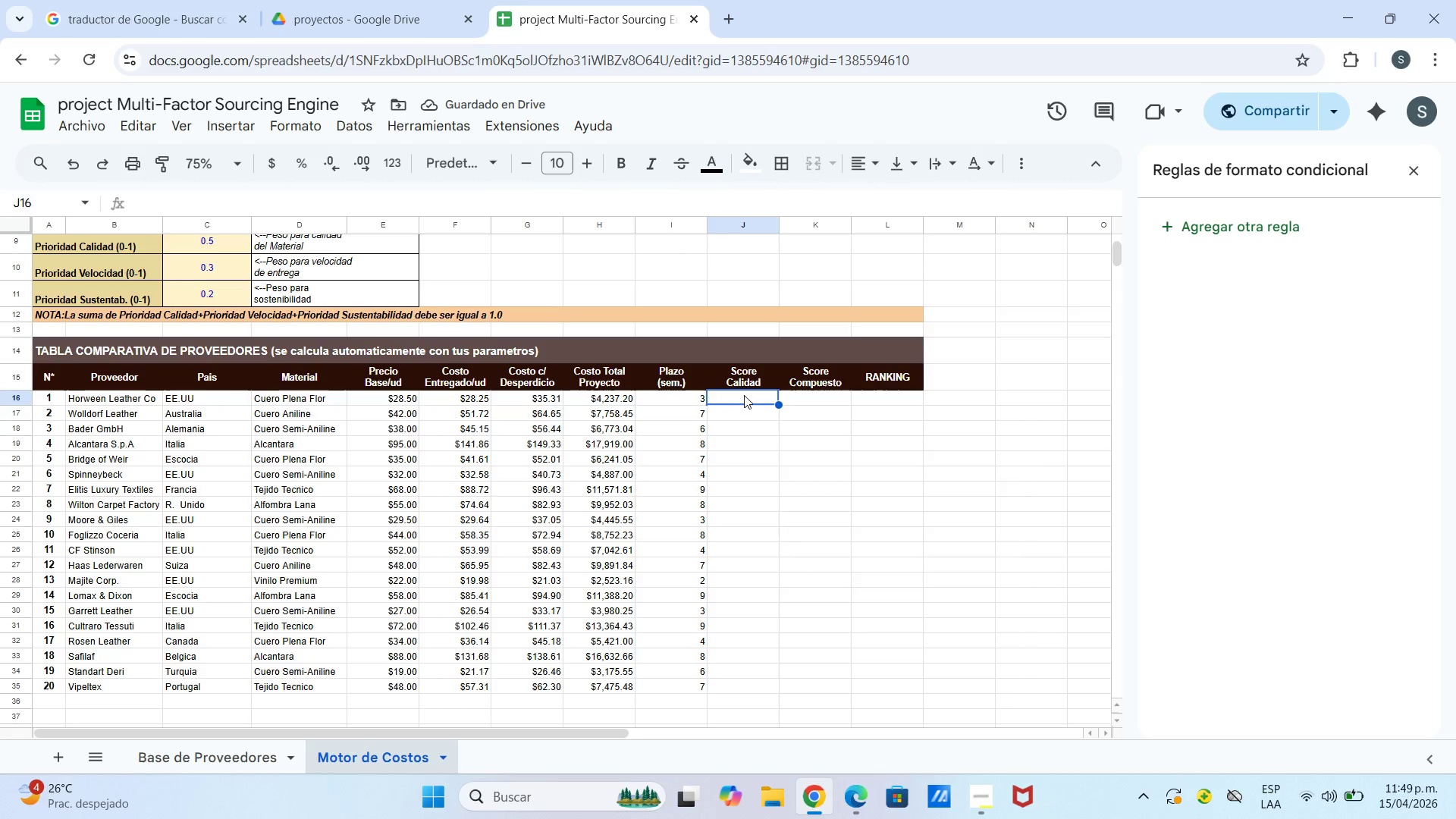 
type()redo)
 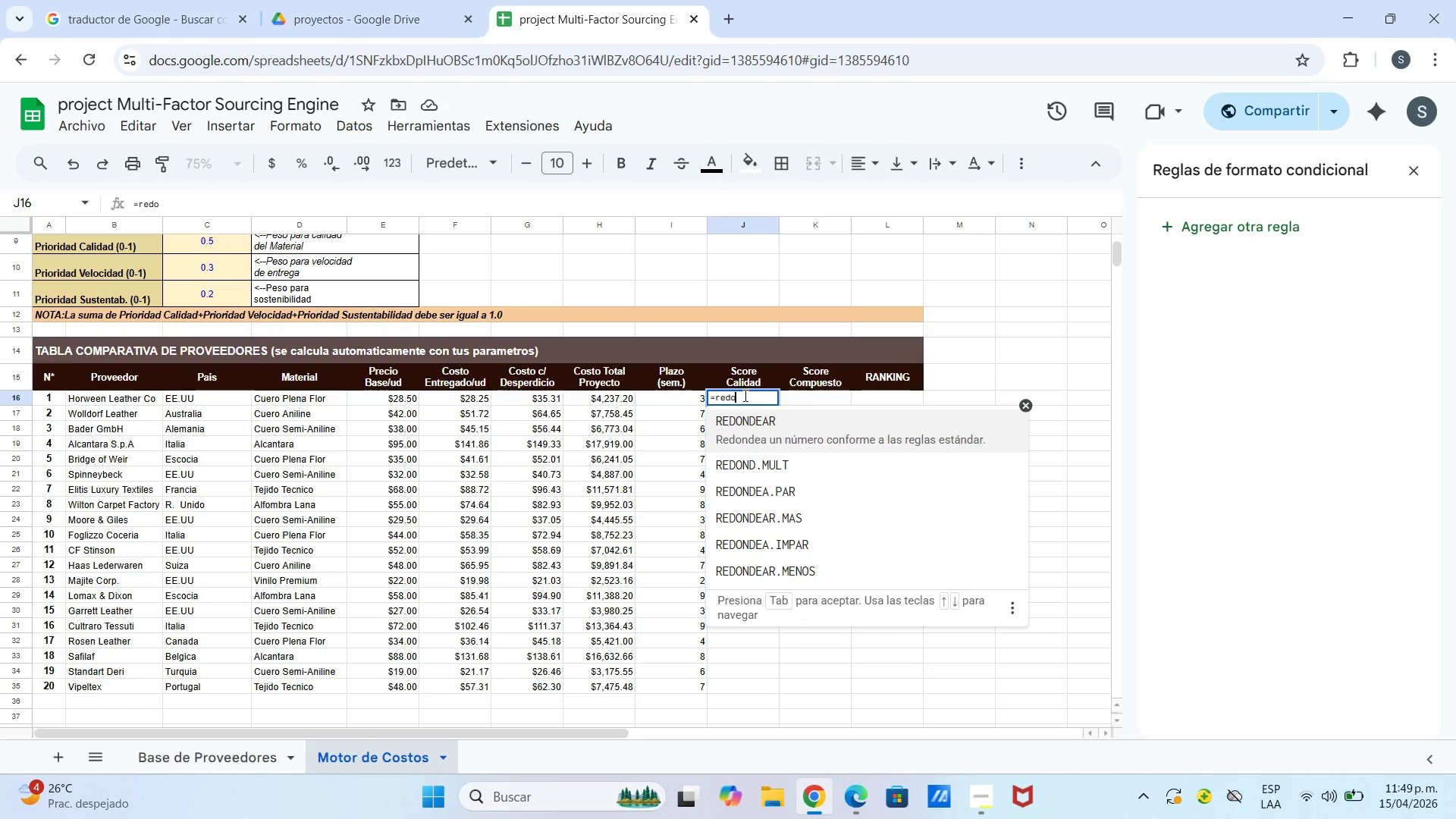 
left_click([781, 423])
 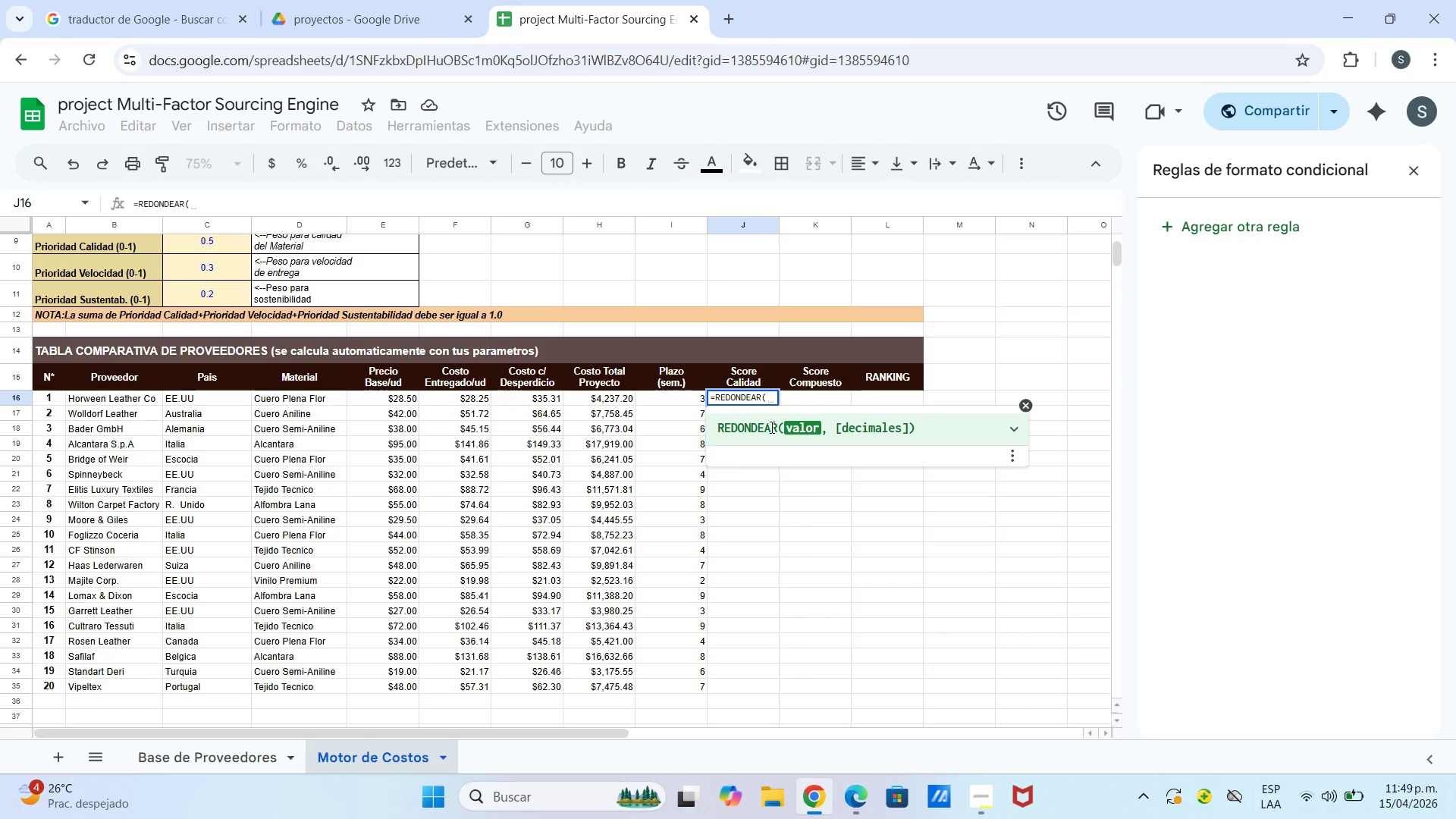 
type(*[Base de proveedors)
key(Backspace)
type(es[)
 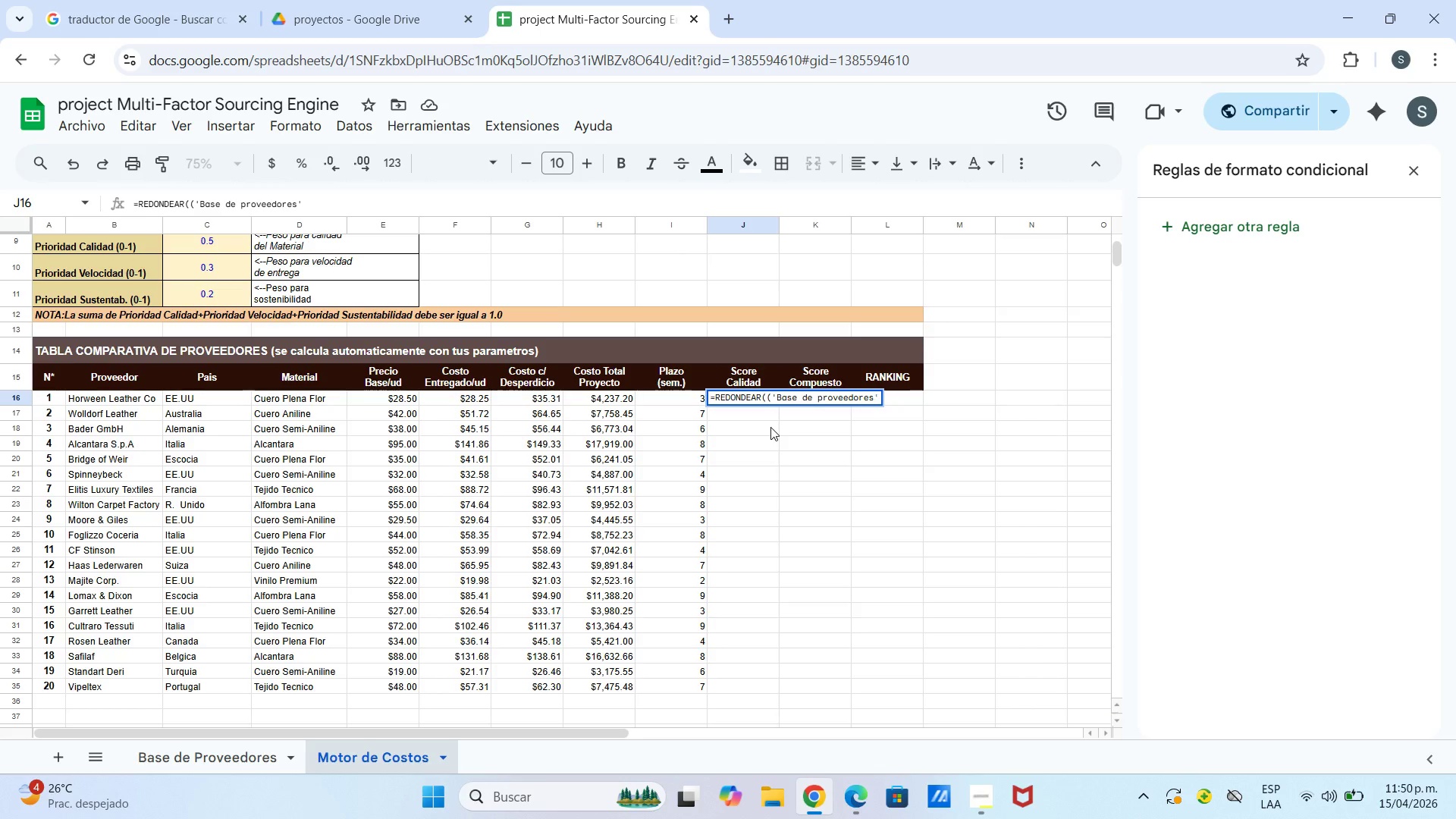 
wait(10.08)
 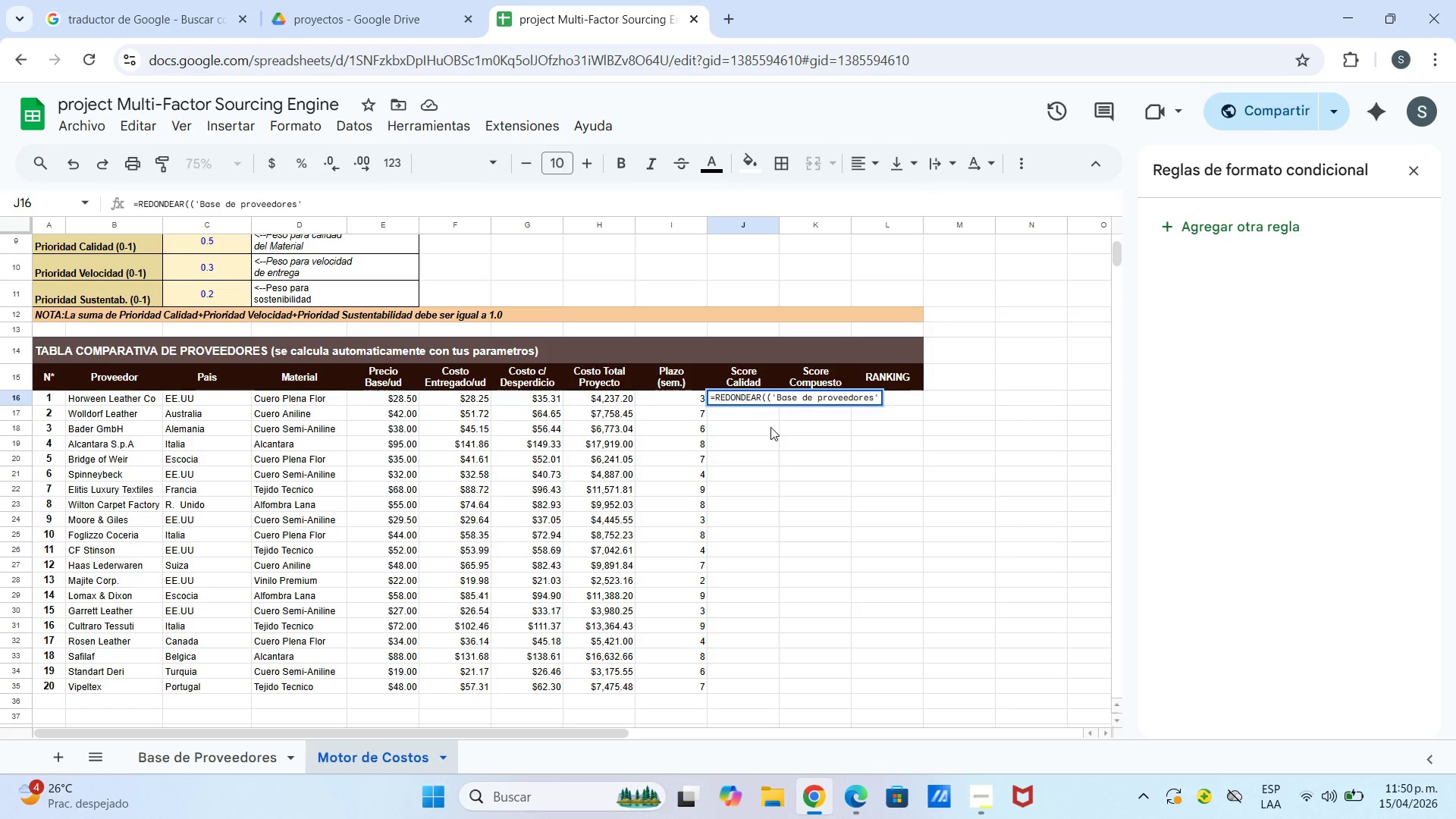 
type(!e4*$c$9+[base de proveedores)
key(Backspace)
key(Backspace)
type(es)
 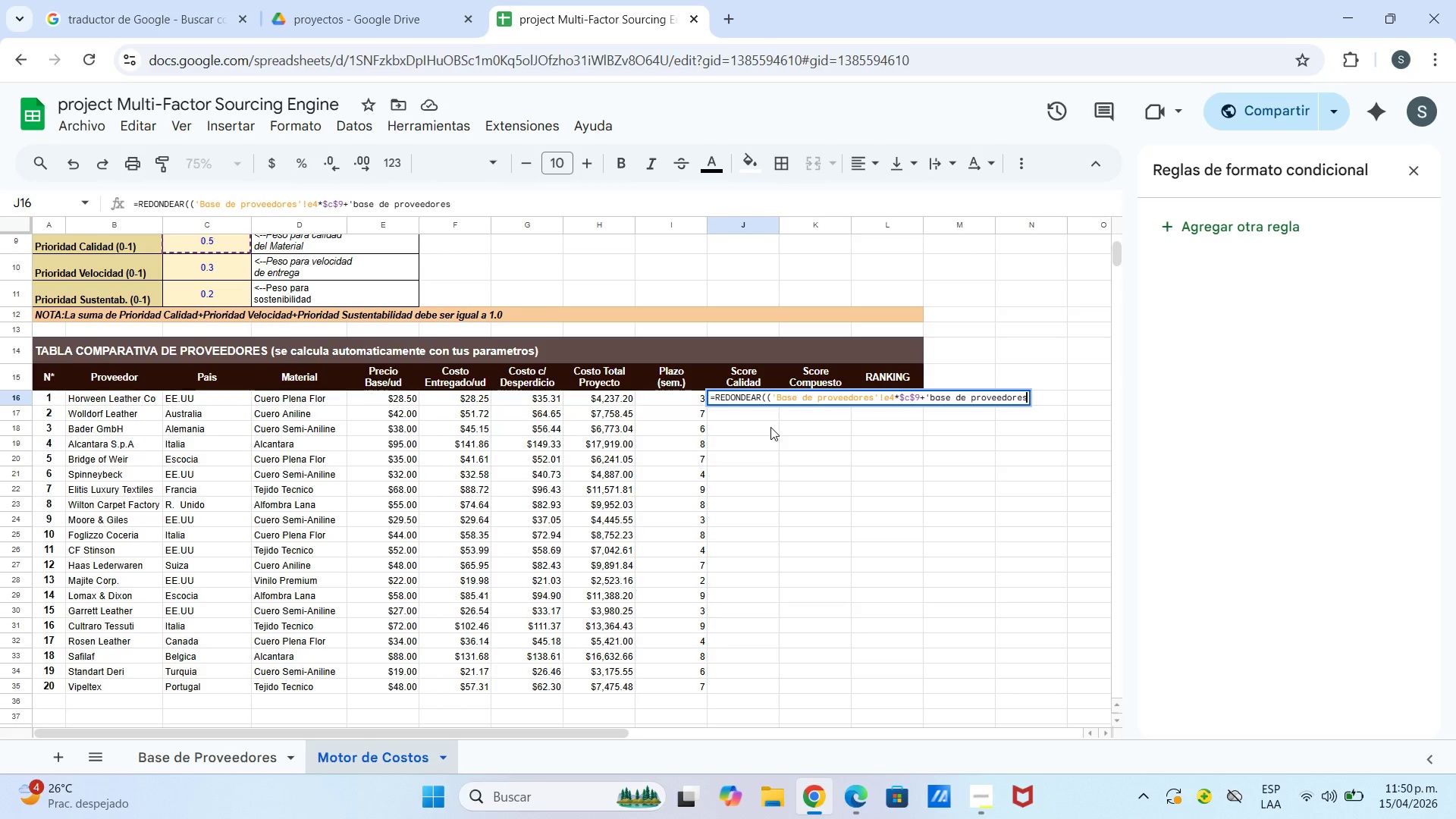 
wait(6.44)
 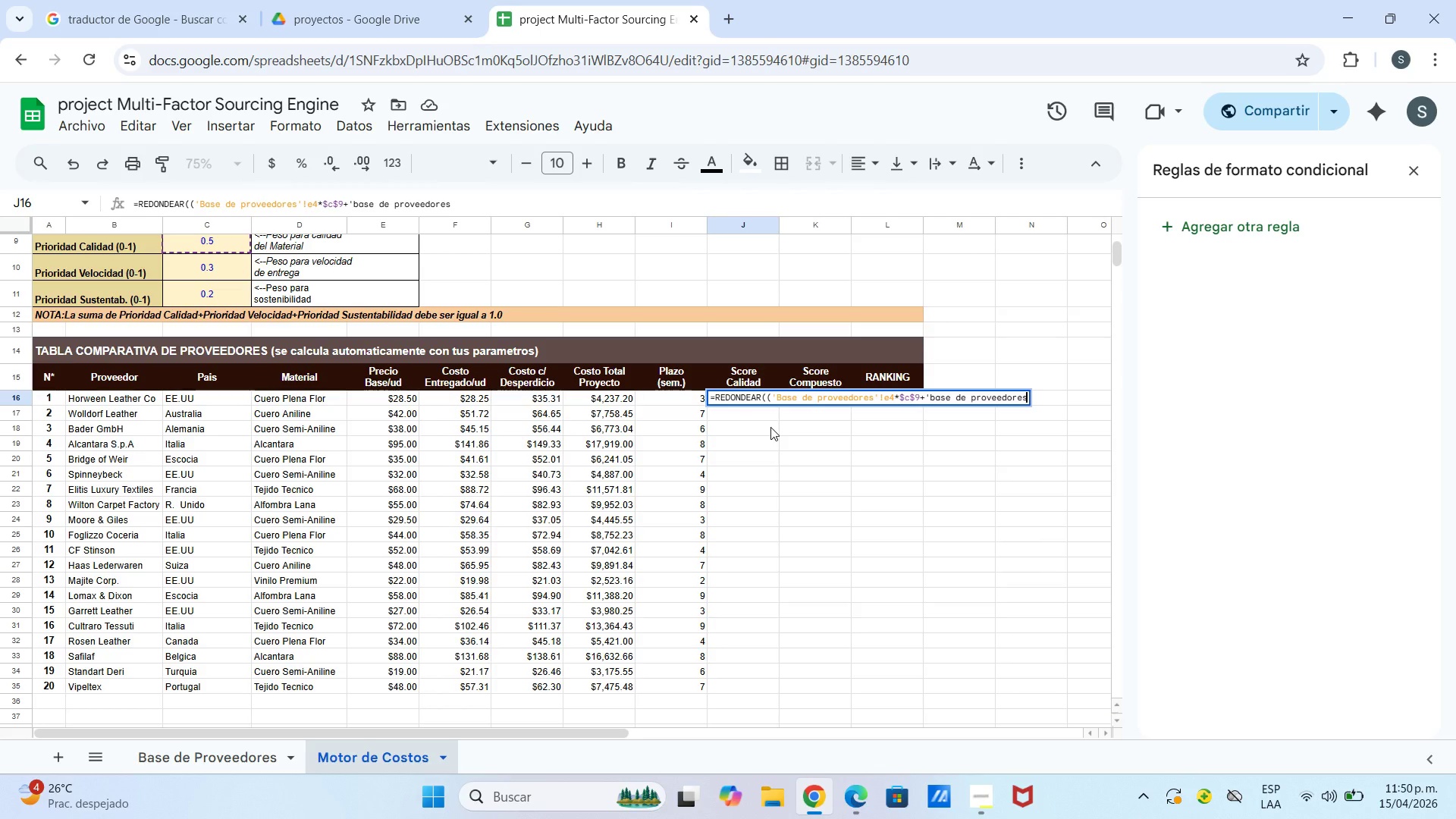 
type([!m4*$c$1)
 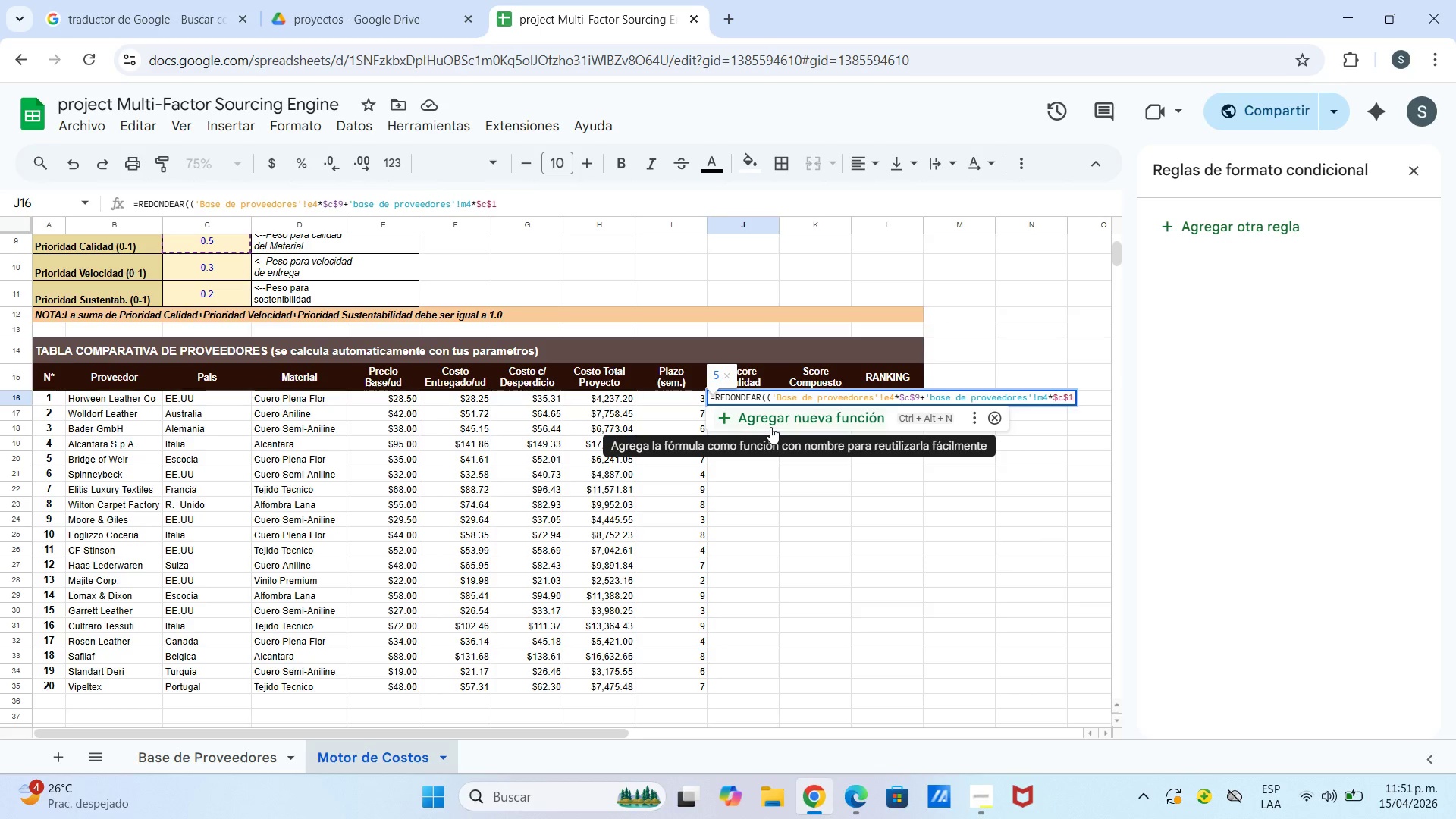 
key(1)
 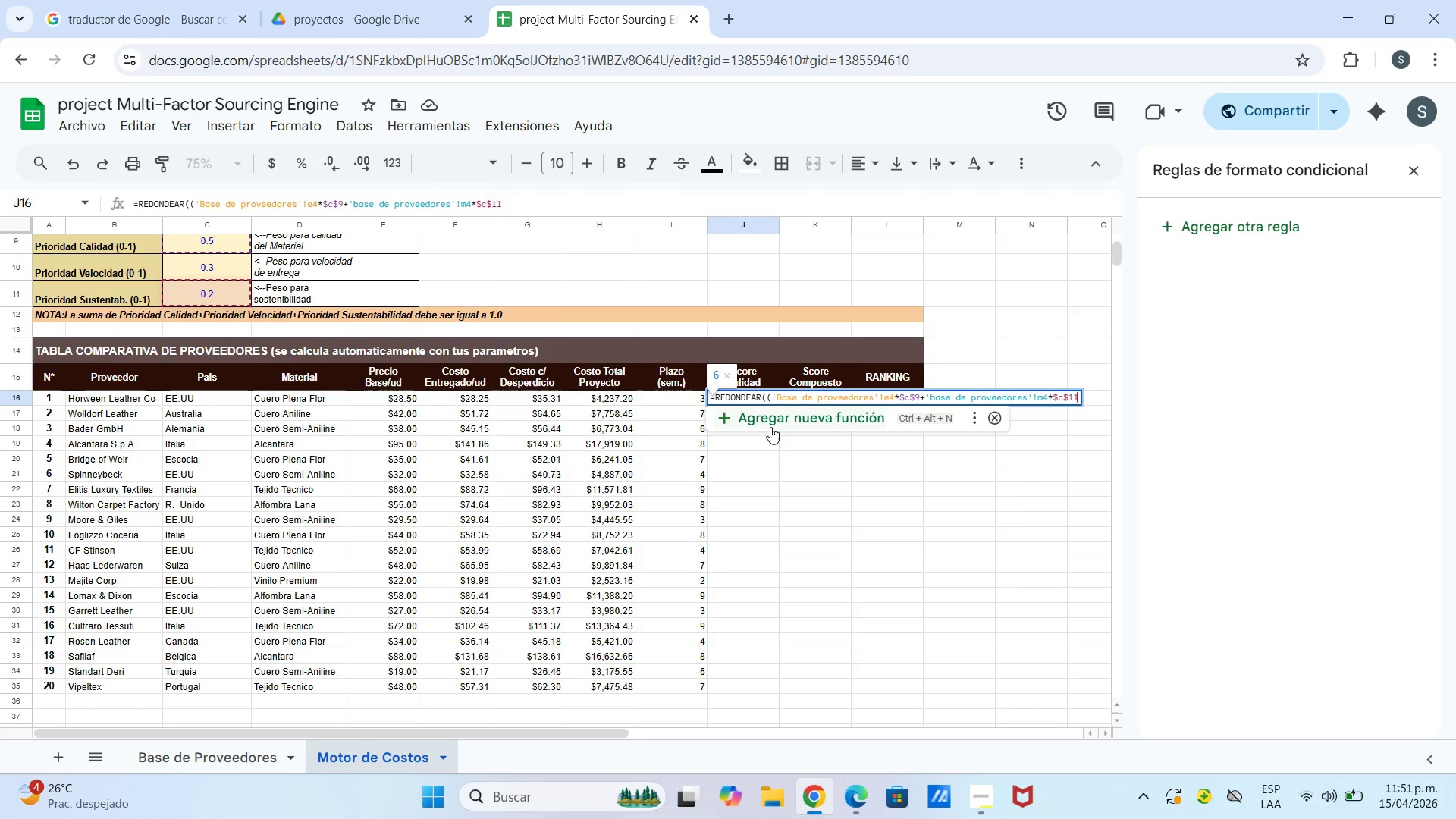 
type(+*10-[)
 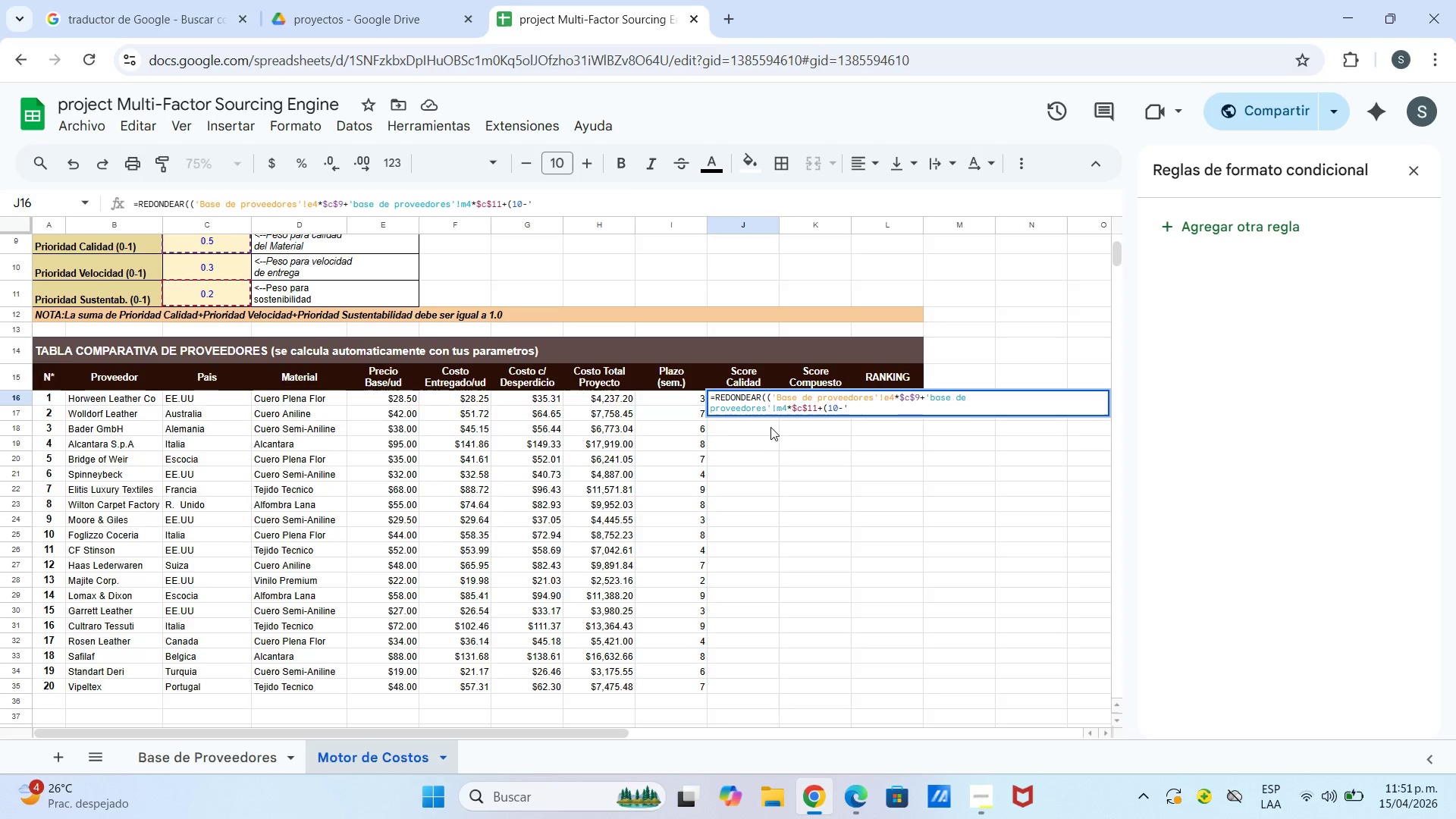 
hold_key(key=ShiftLeft, duration=0.77)
 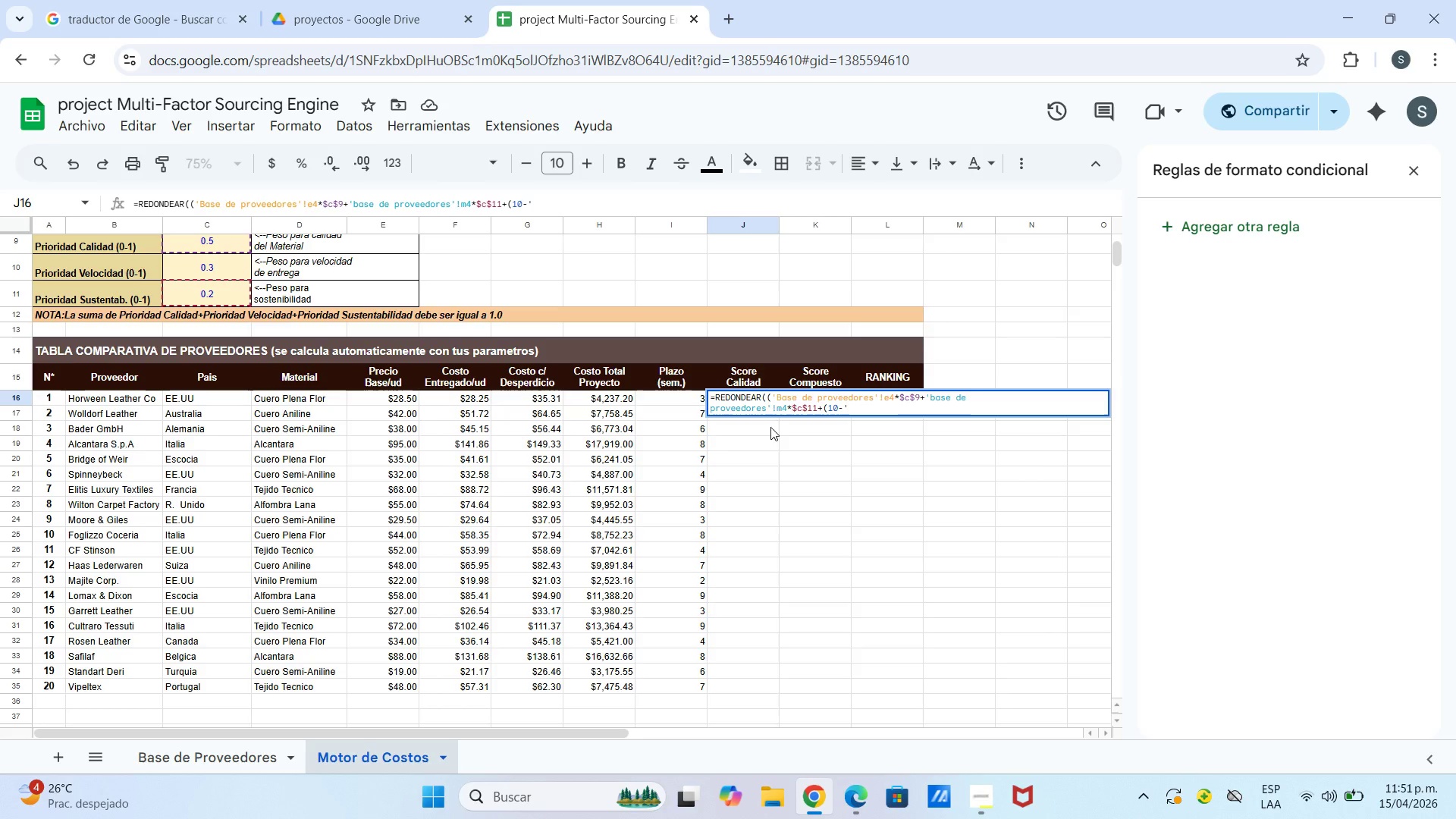 
hold_key(key=ShiftLeft, duration=5.23)
 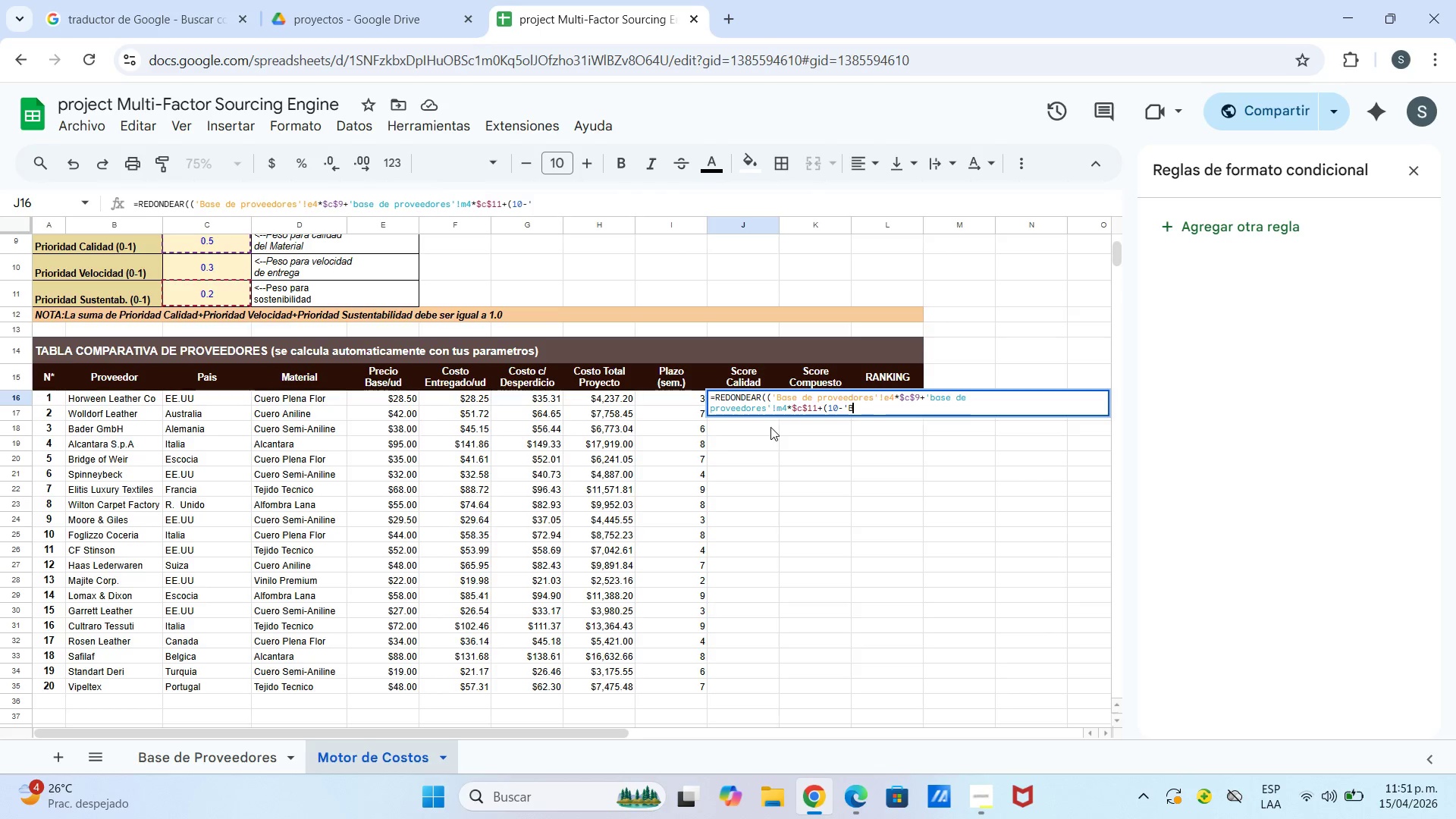 
type(Bae de proveedores[H4(*$c$10()
 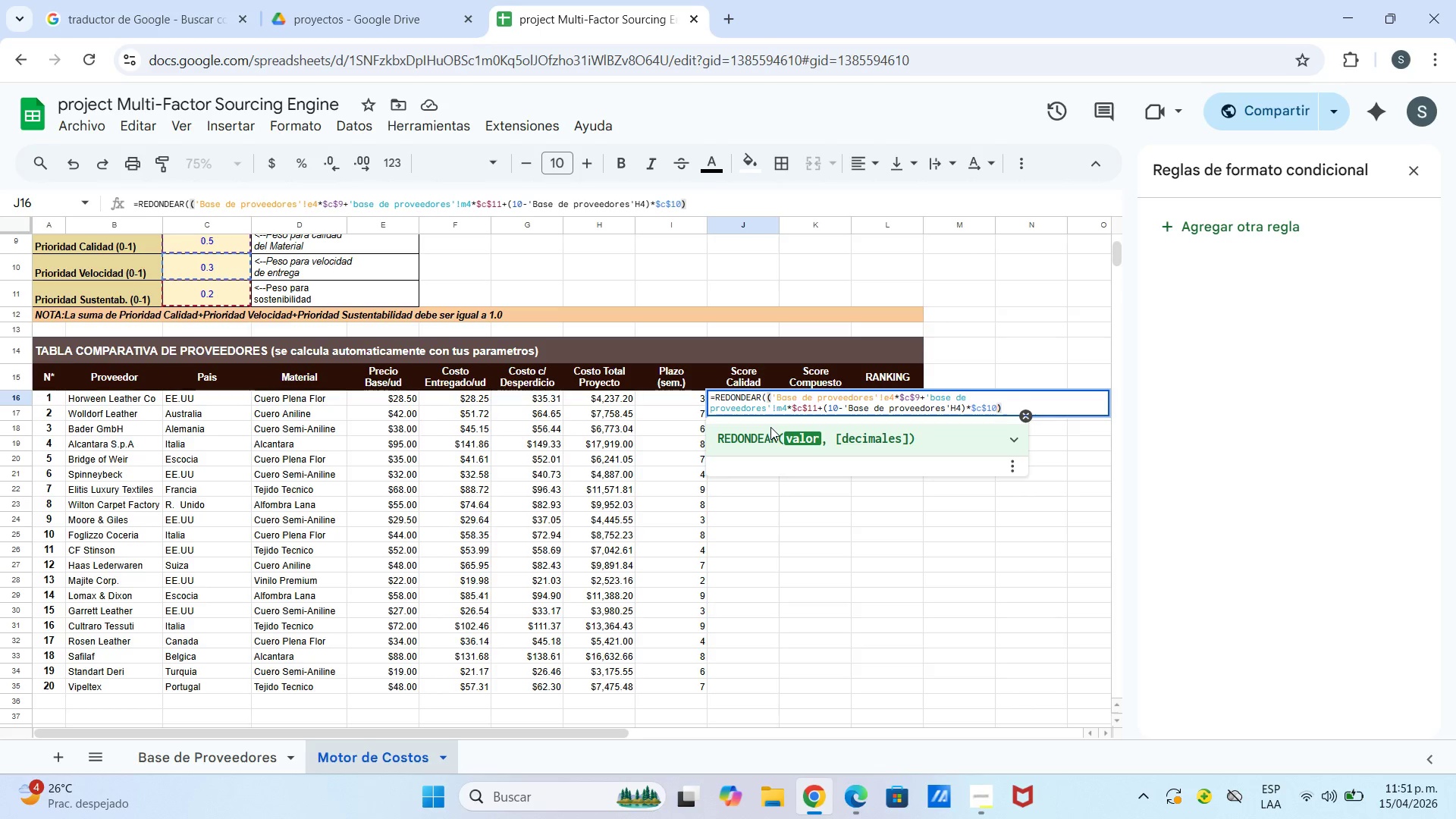 
wait(5.25)
 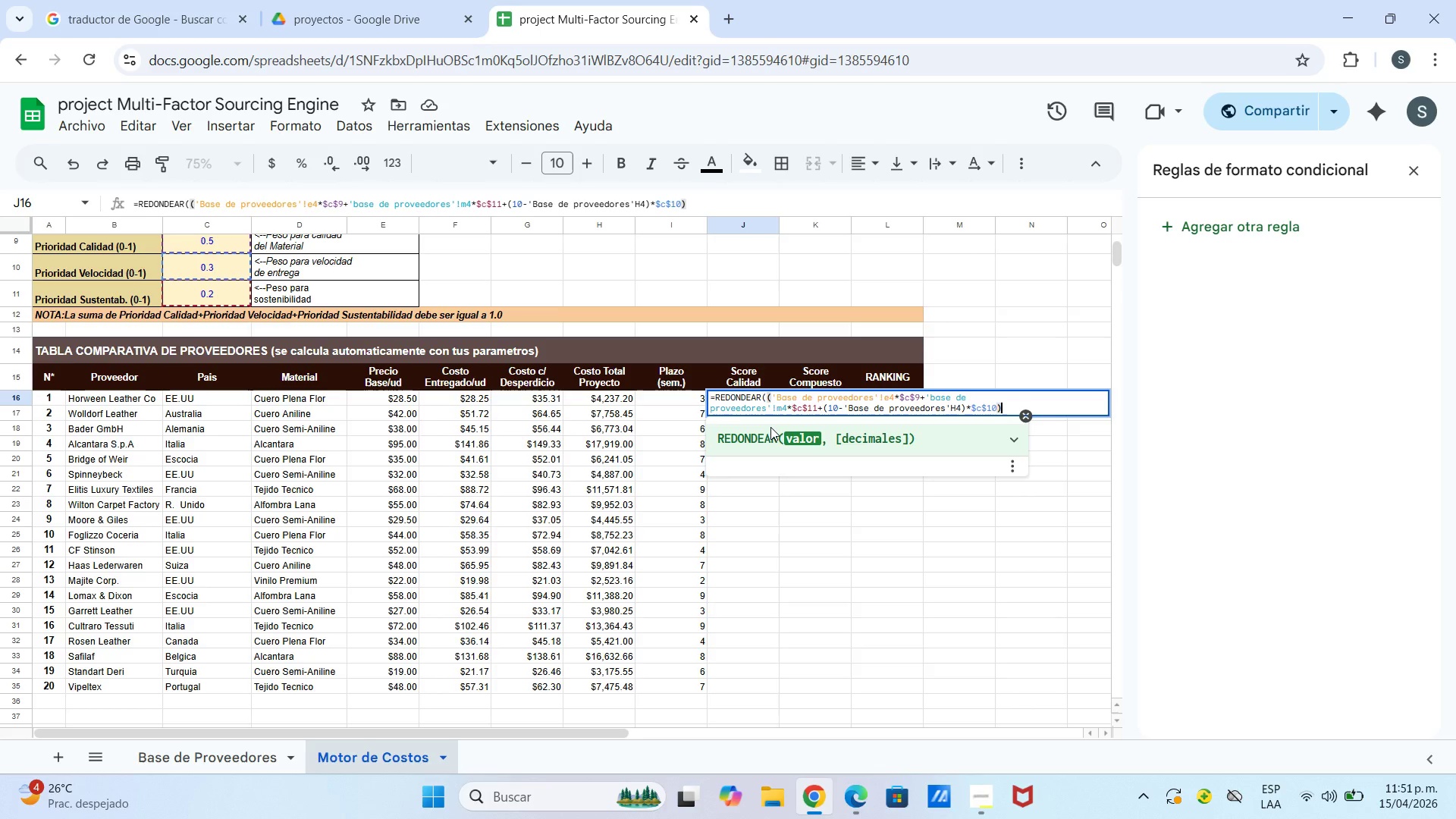 
type(,2()
 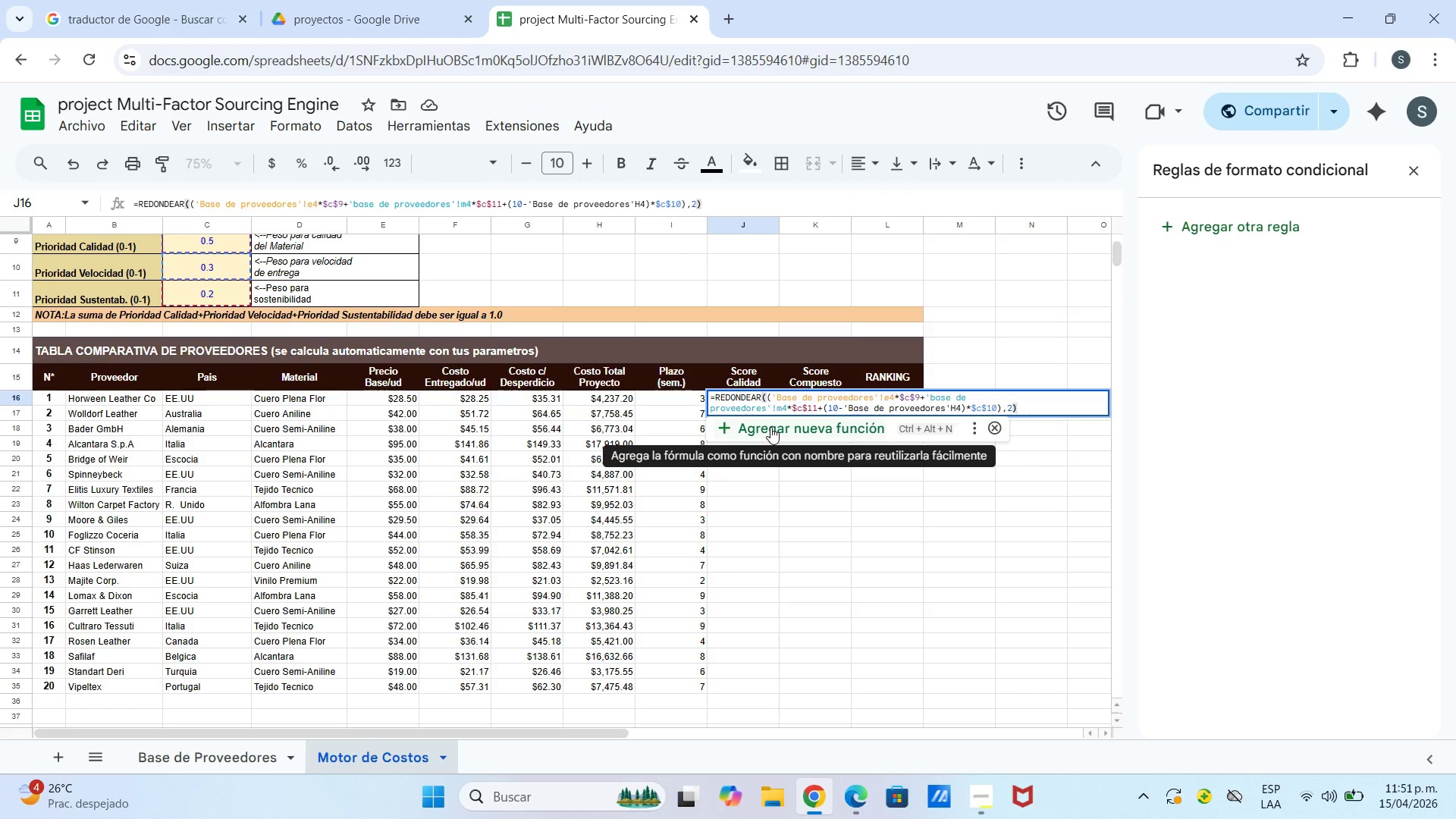 
key(Enter)
 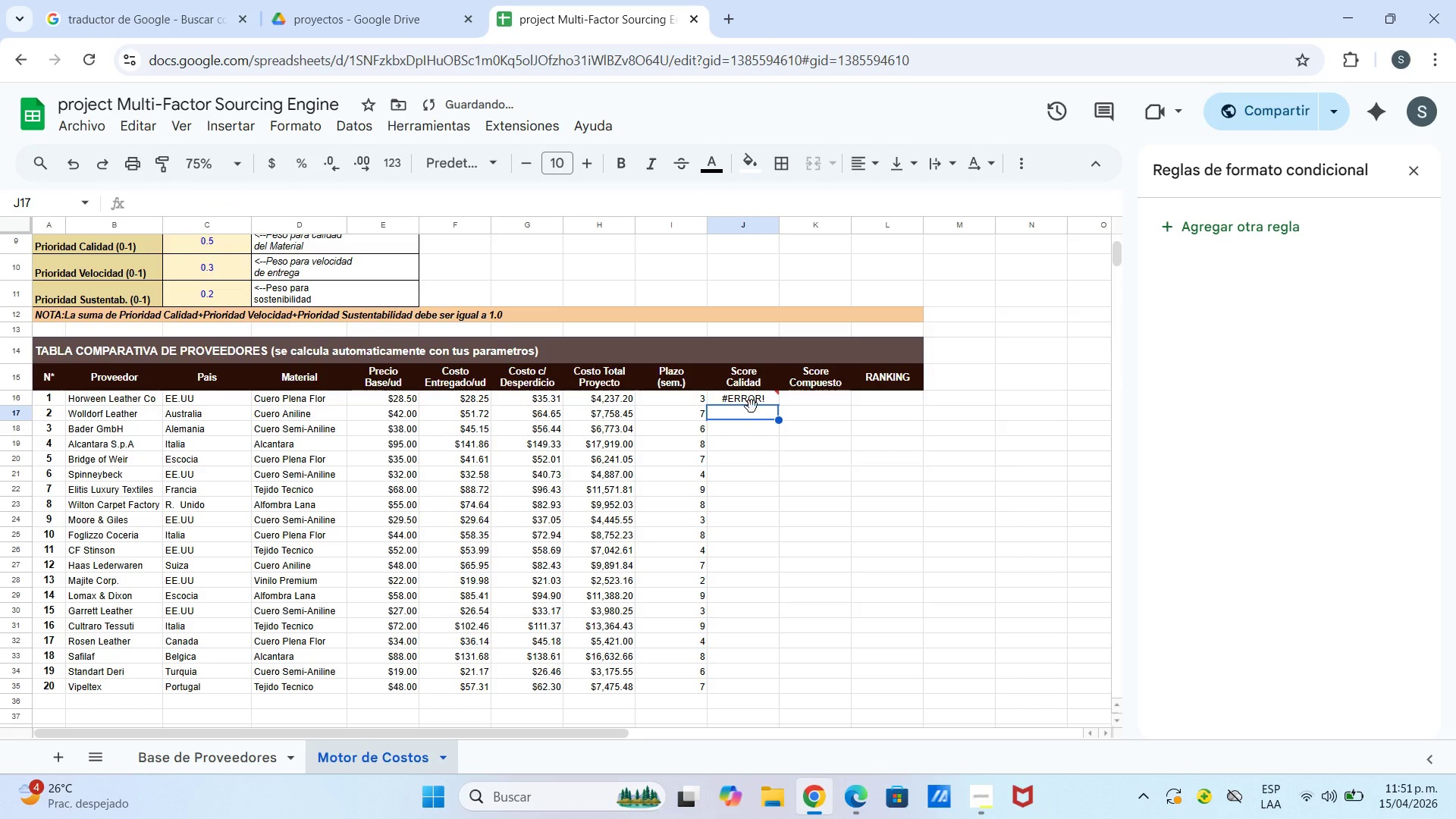 
left_click([752, 401])
 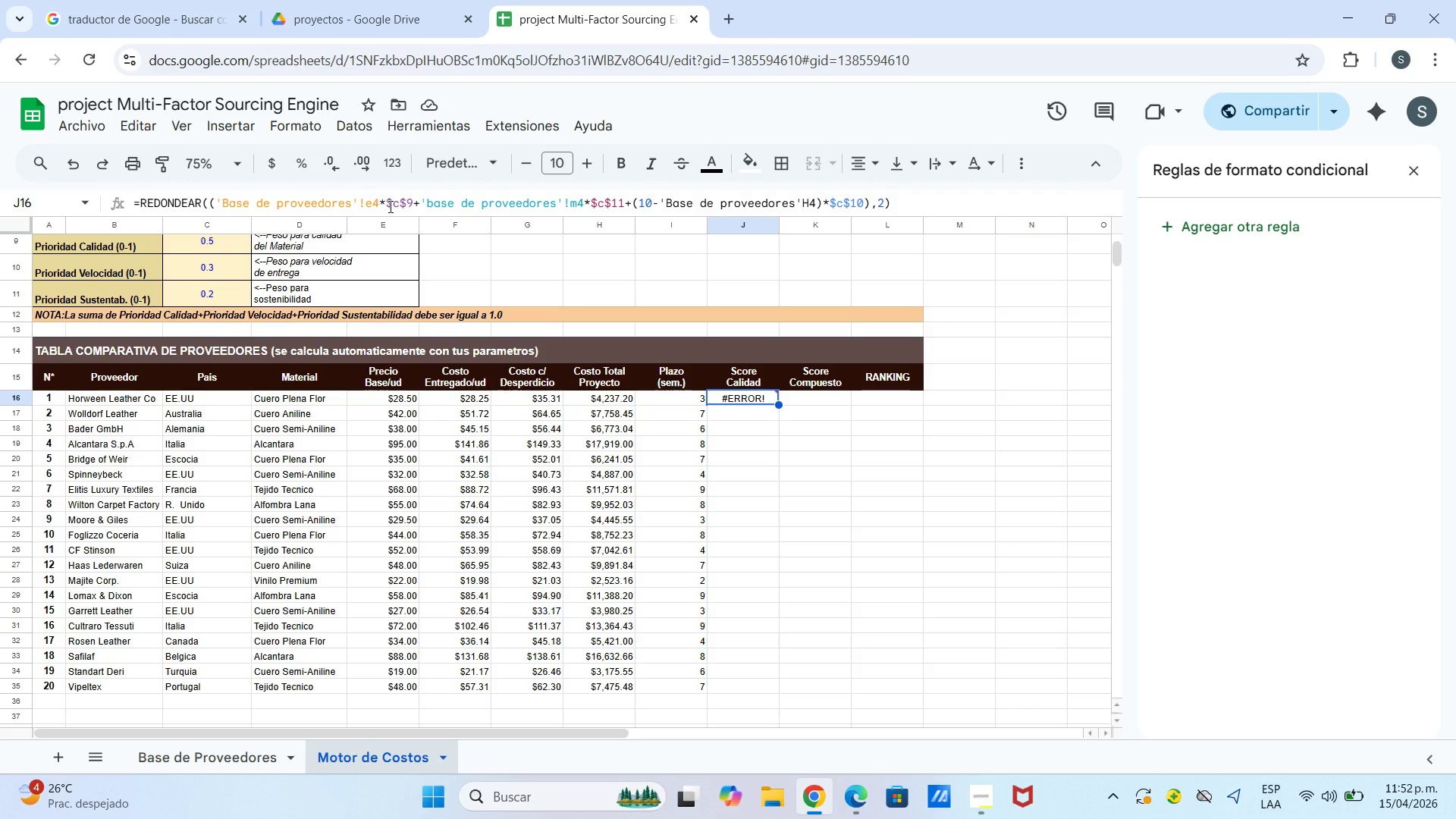 
wait(43.42)
 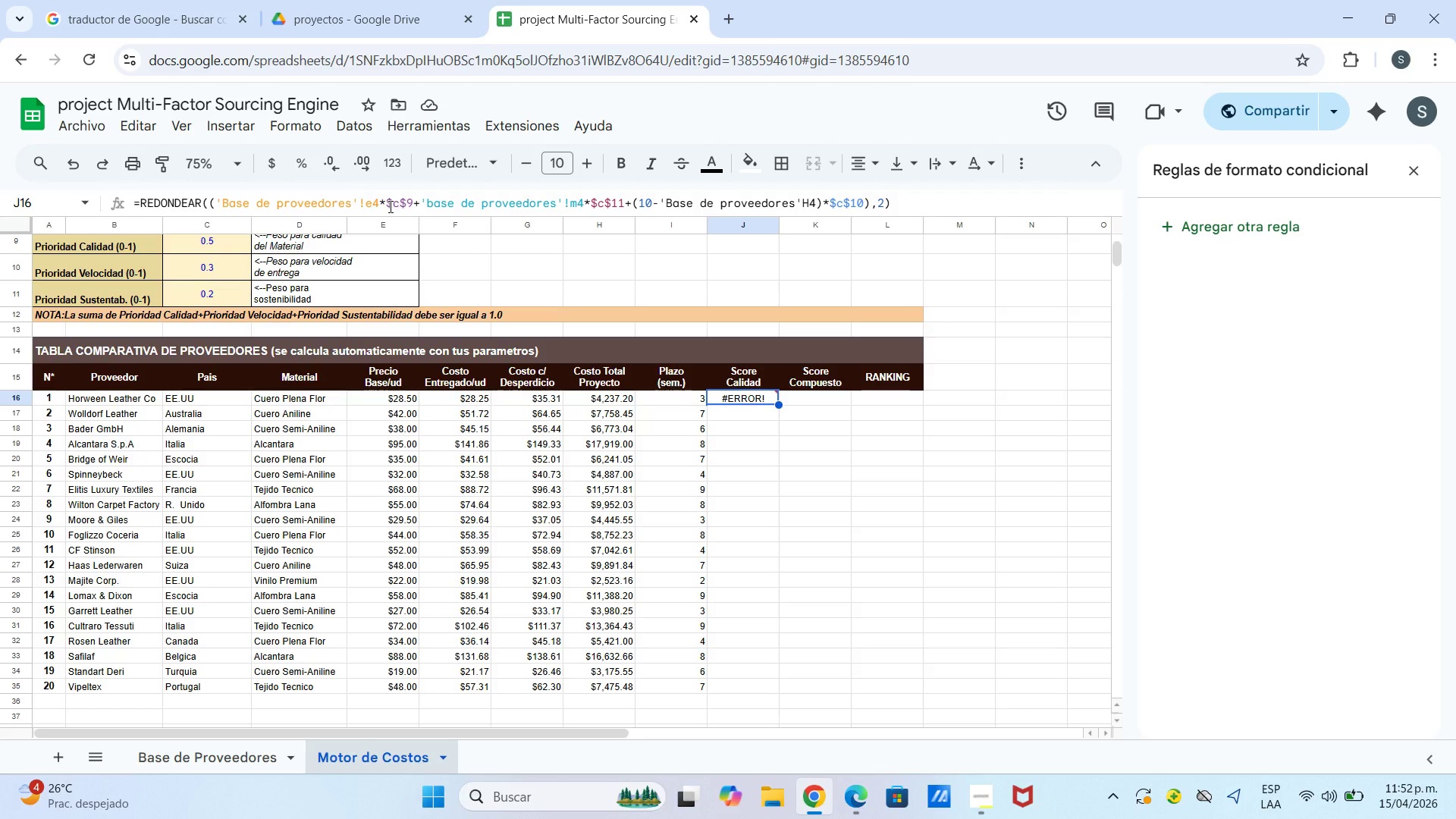 
left_click([434, 206])
 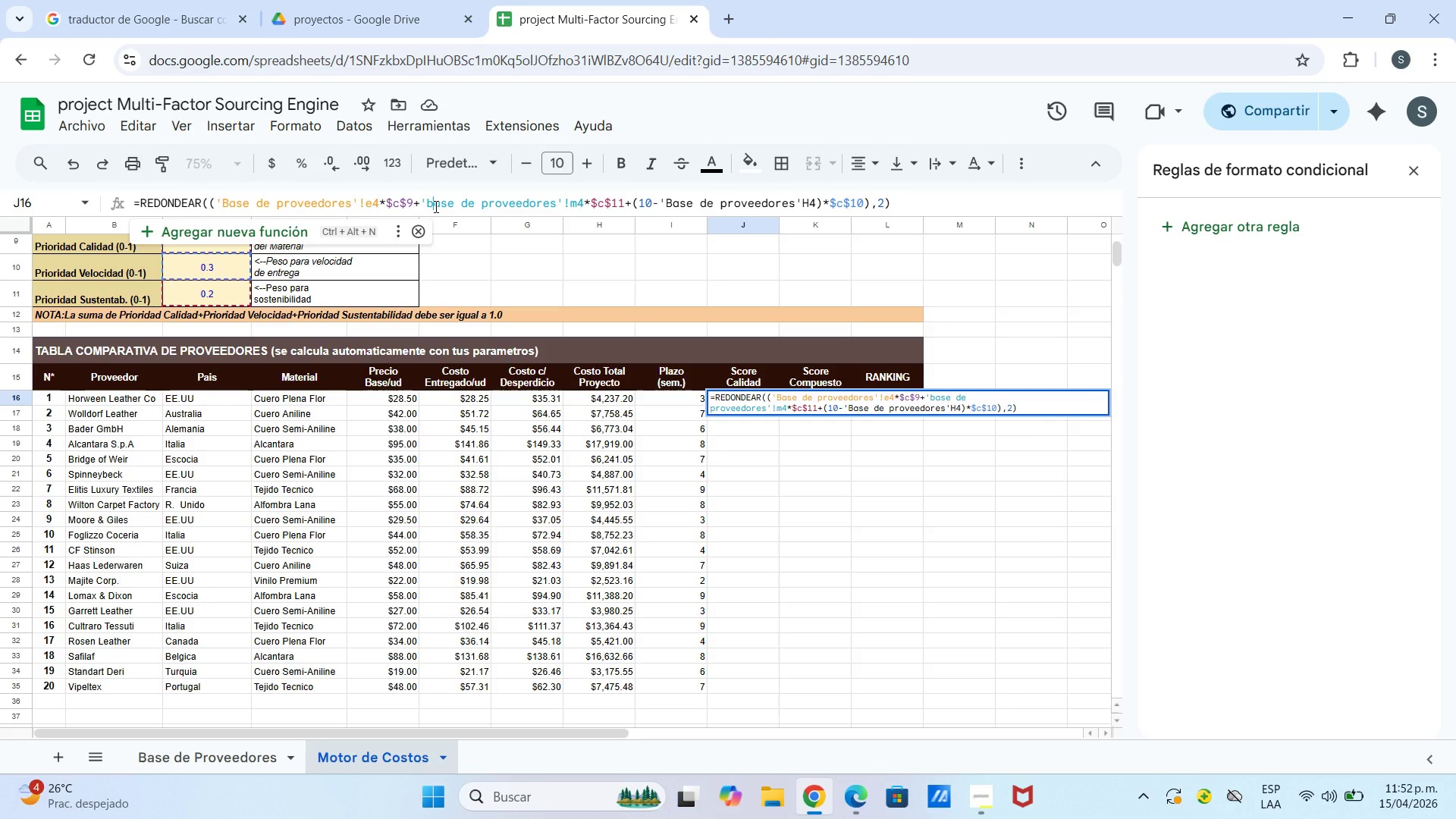 
key(Backspace)
 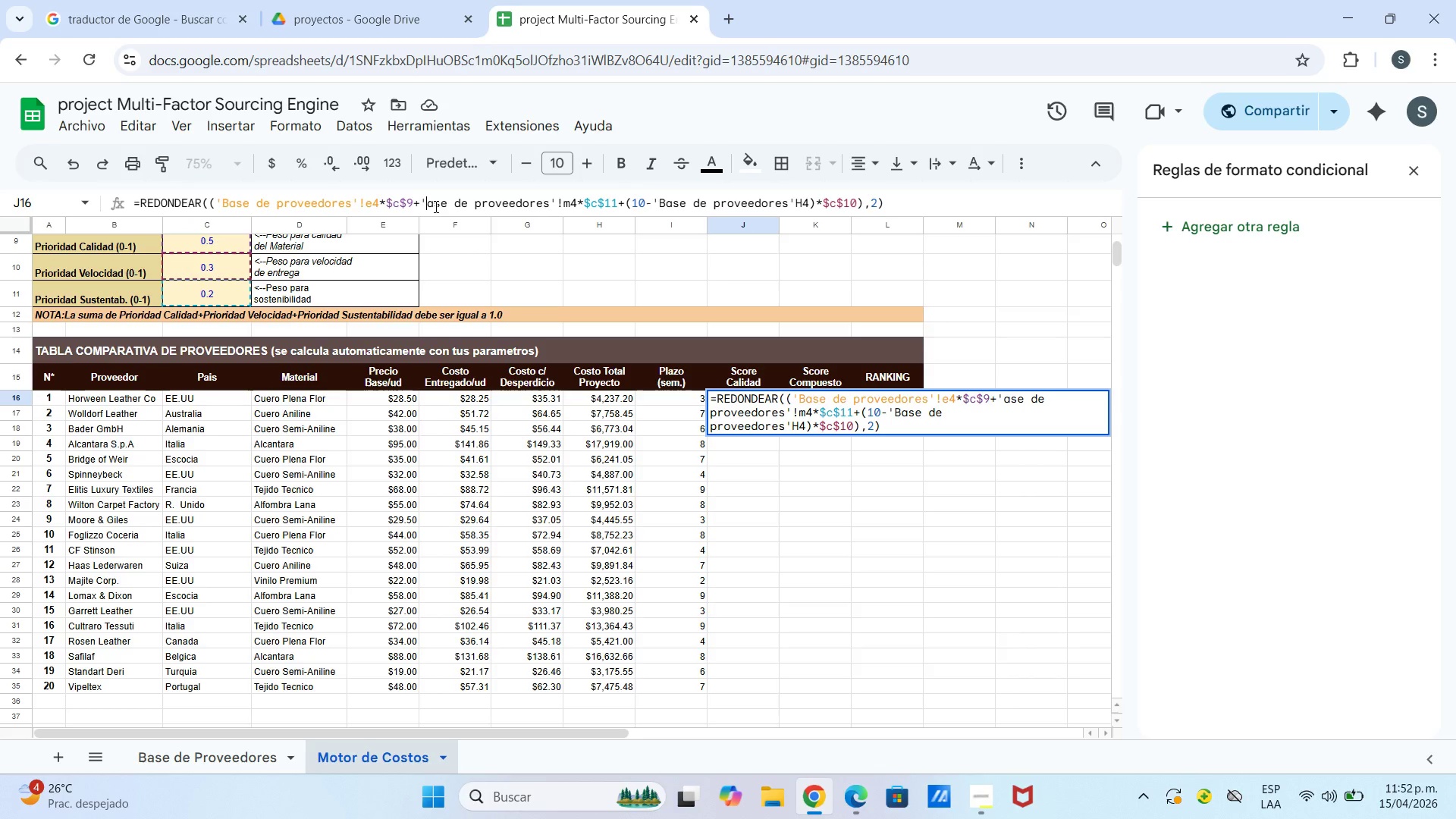 
key(Shift+B)
 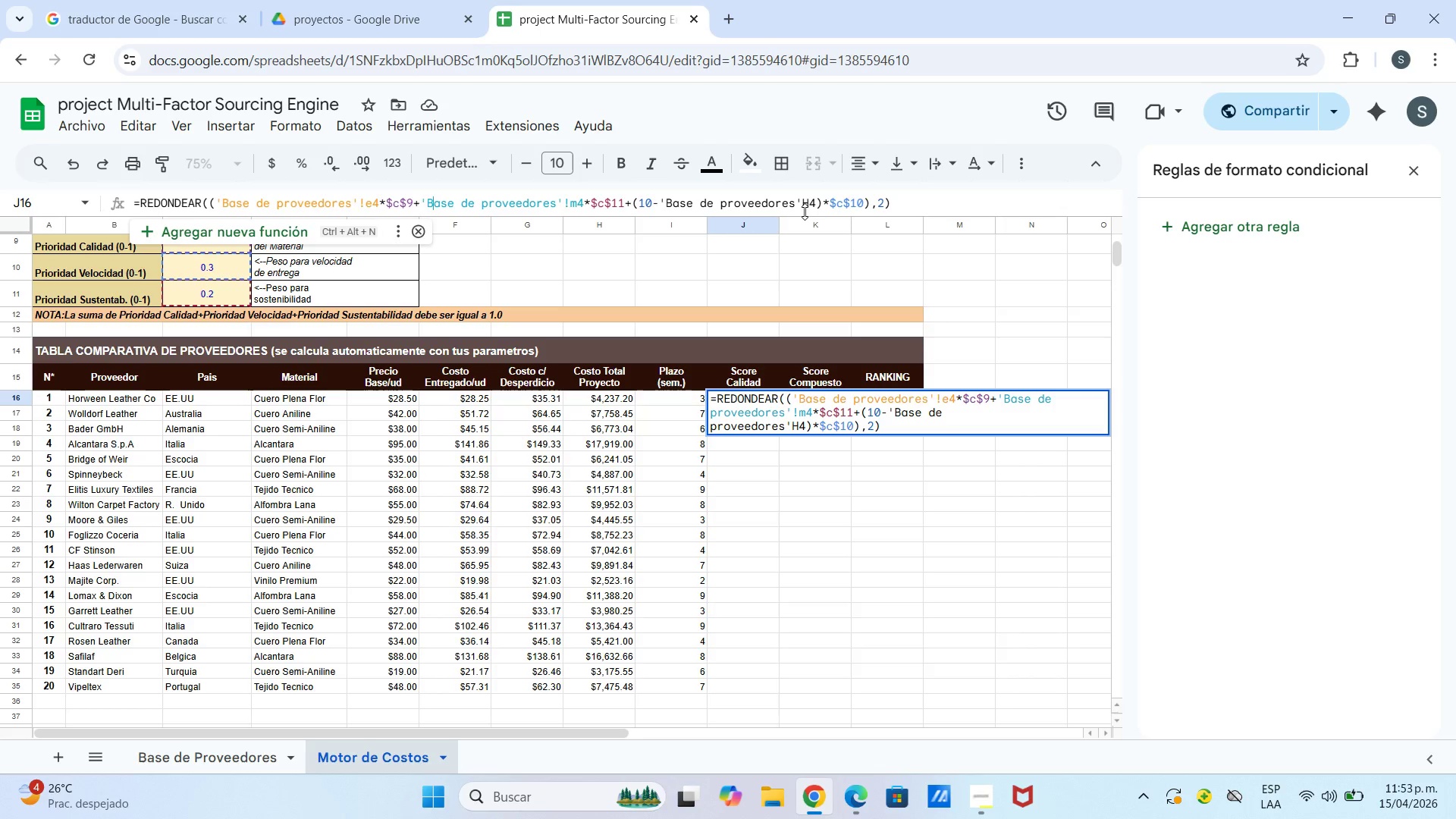 
wait(36.84)
 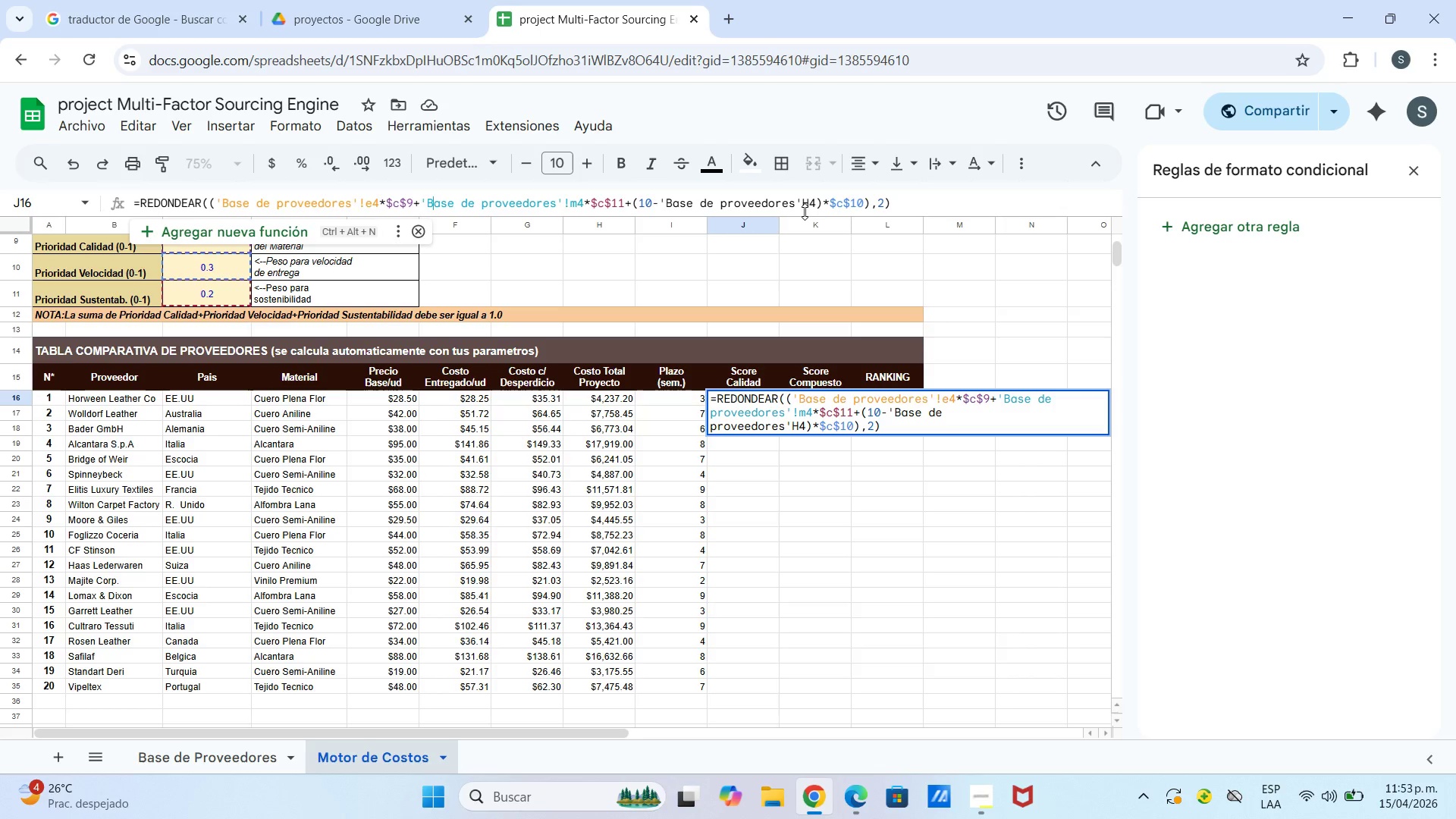 
left_click([801, 204])
 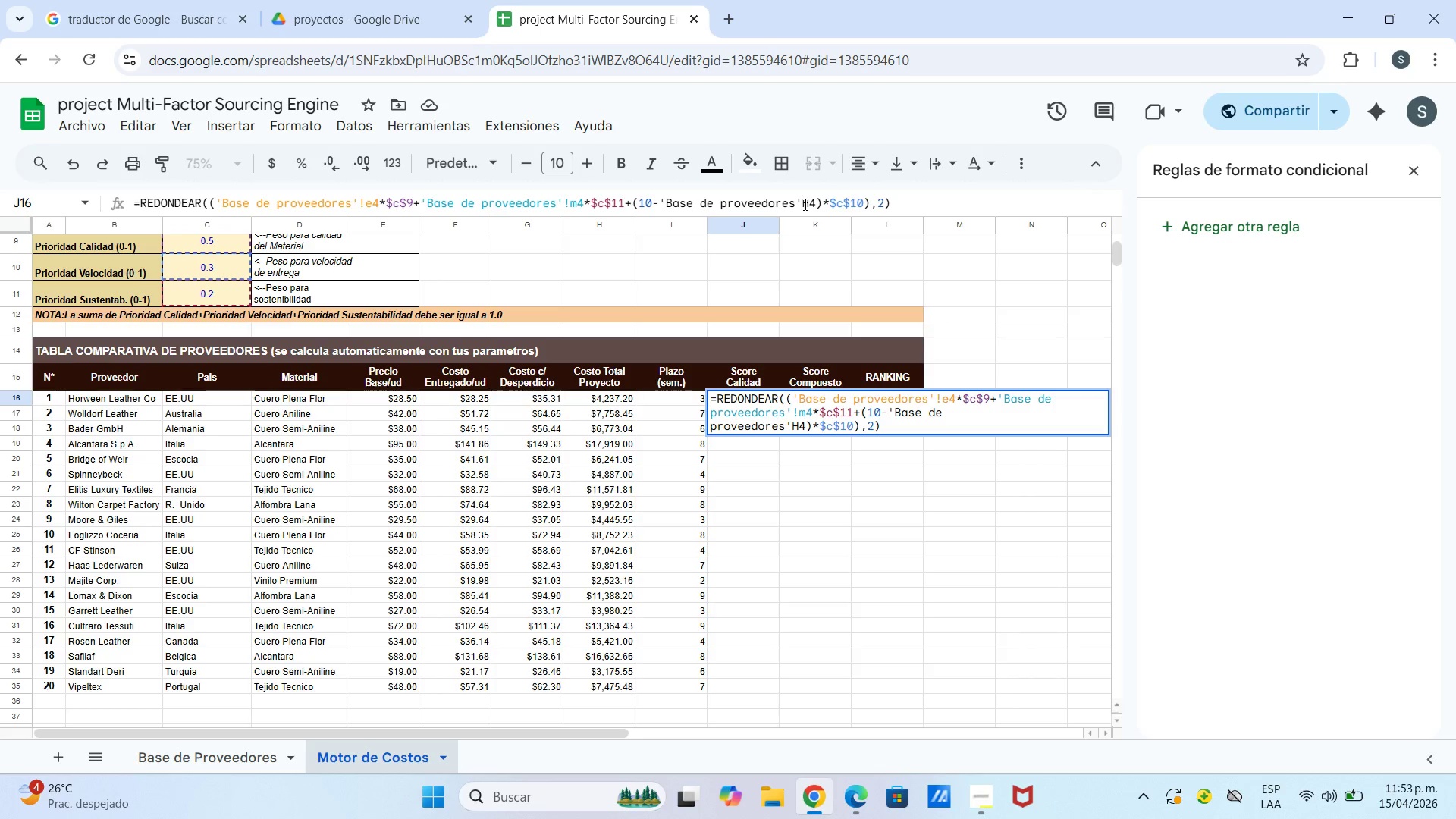 
key(Shift+1)
 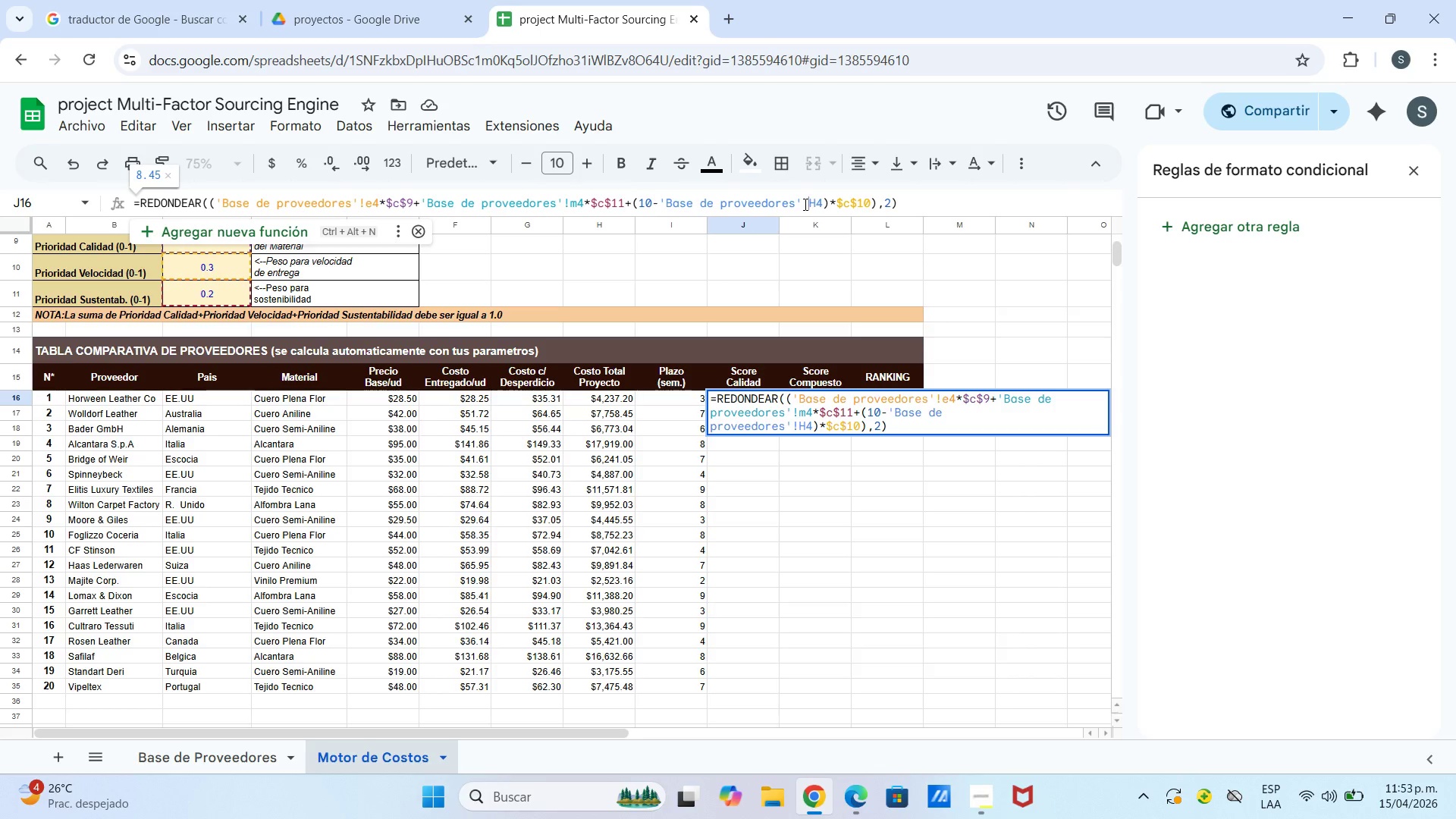 
key(Enter)
 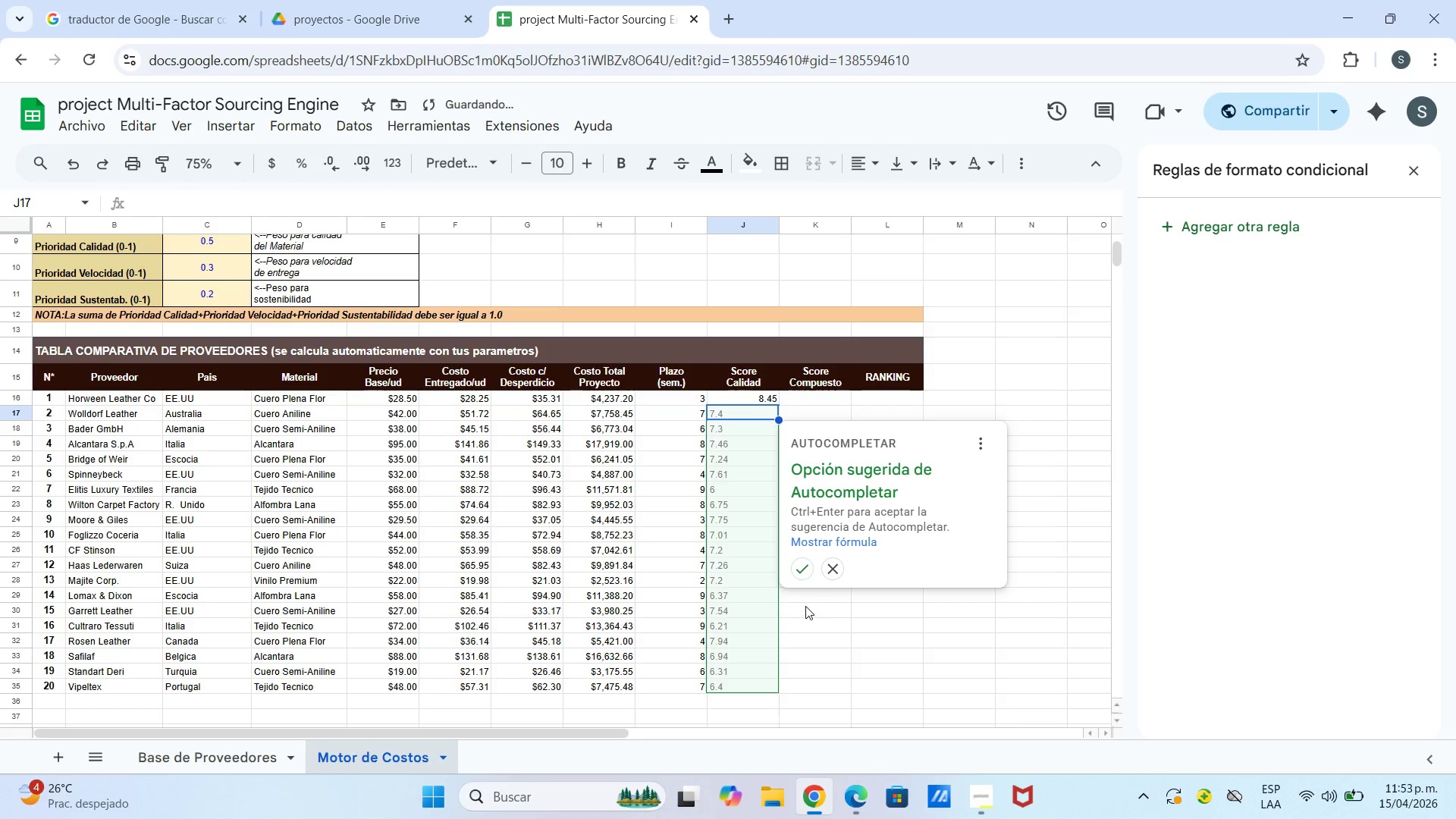 
left_click([806, 566])
 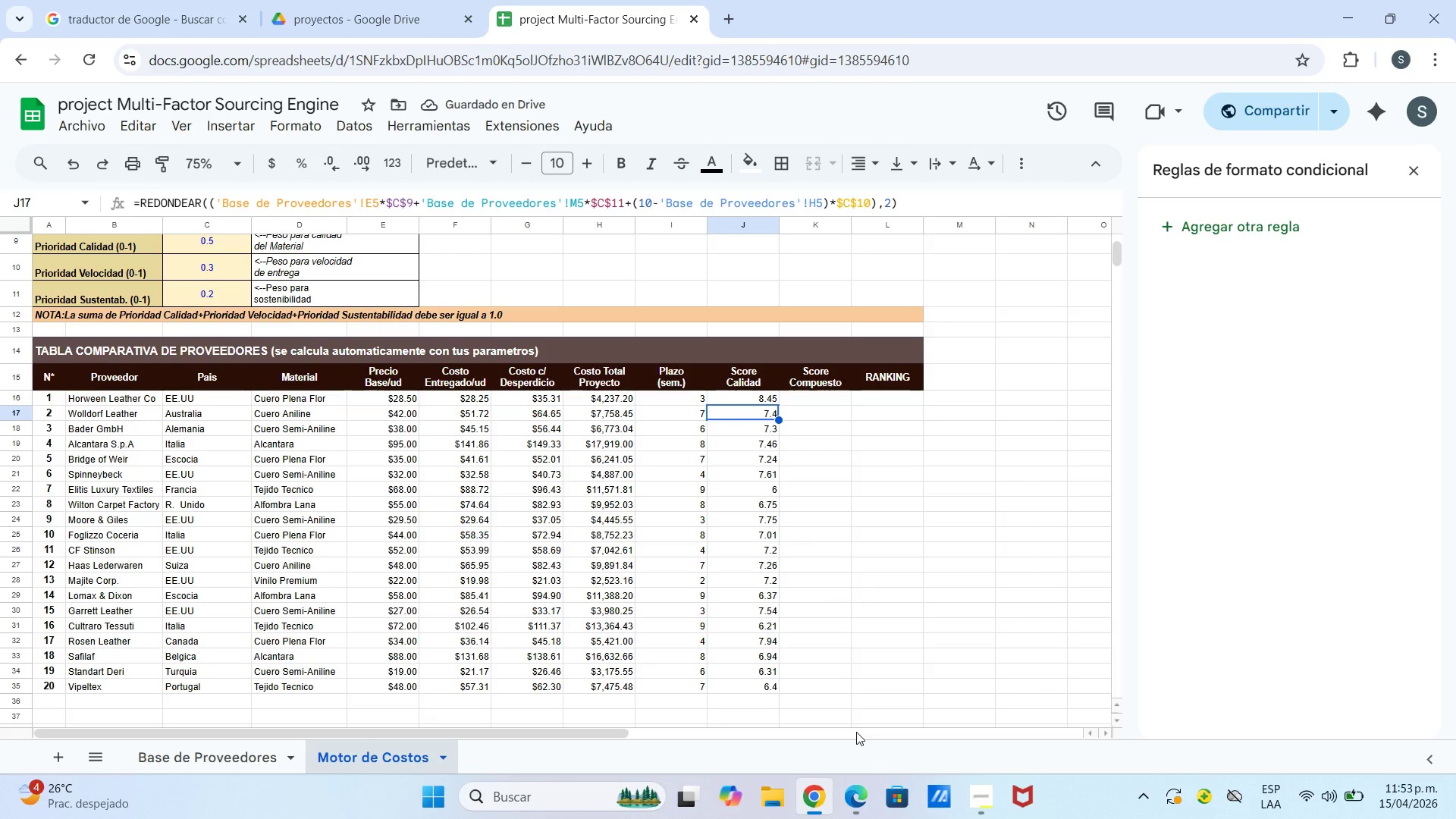 
wait(7.02)
 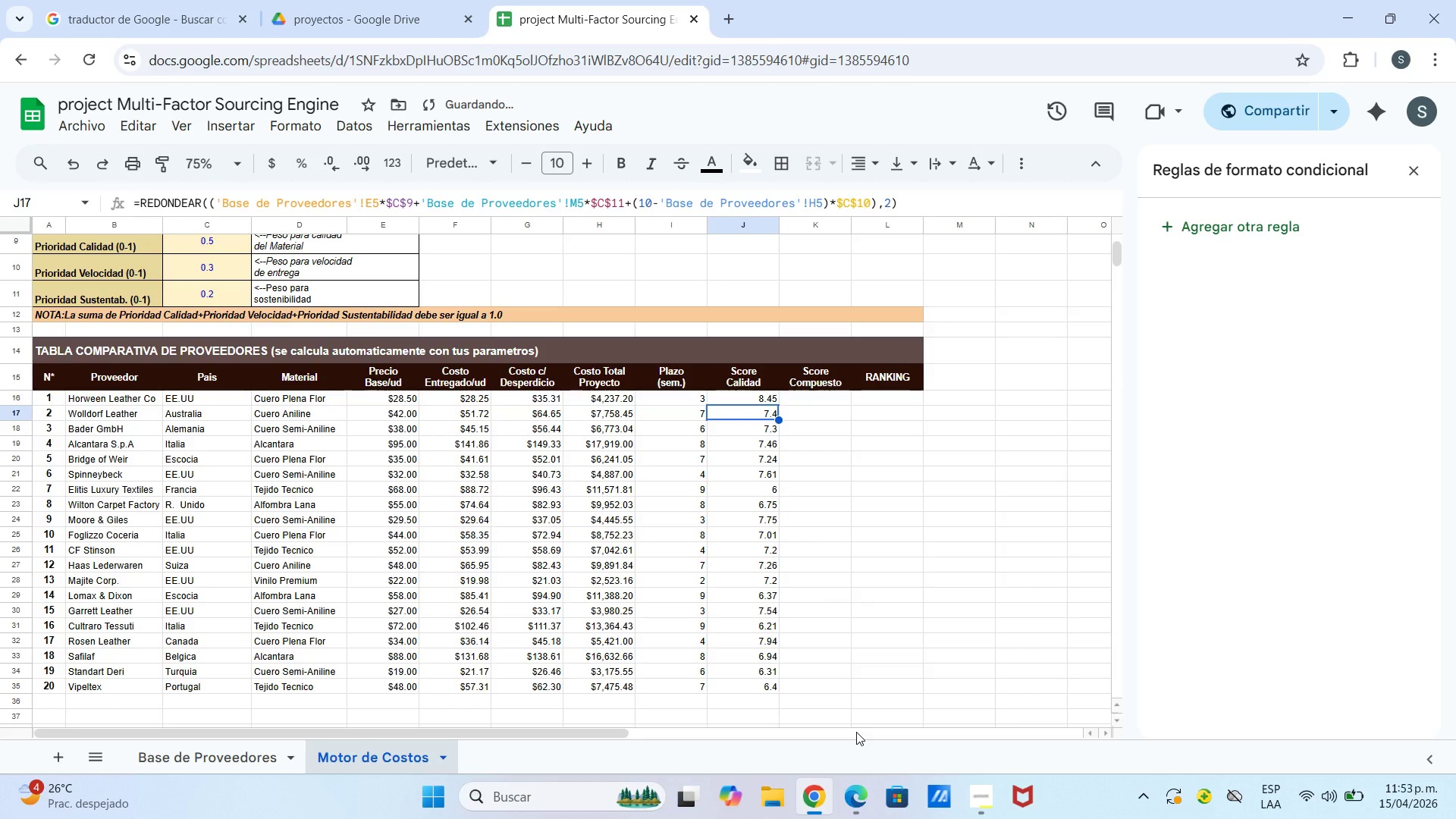 
left_click([977, 805])